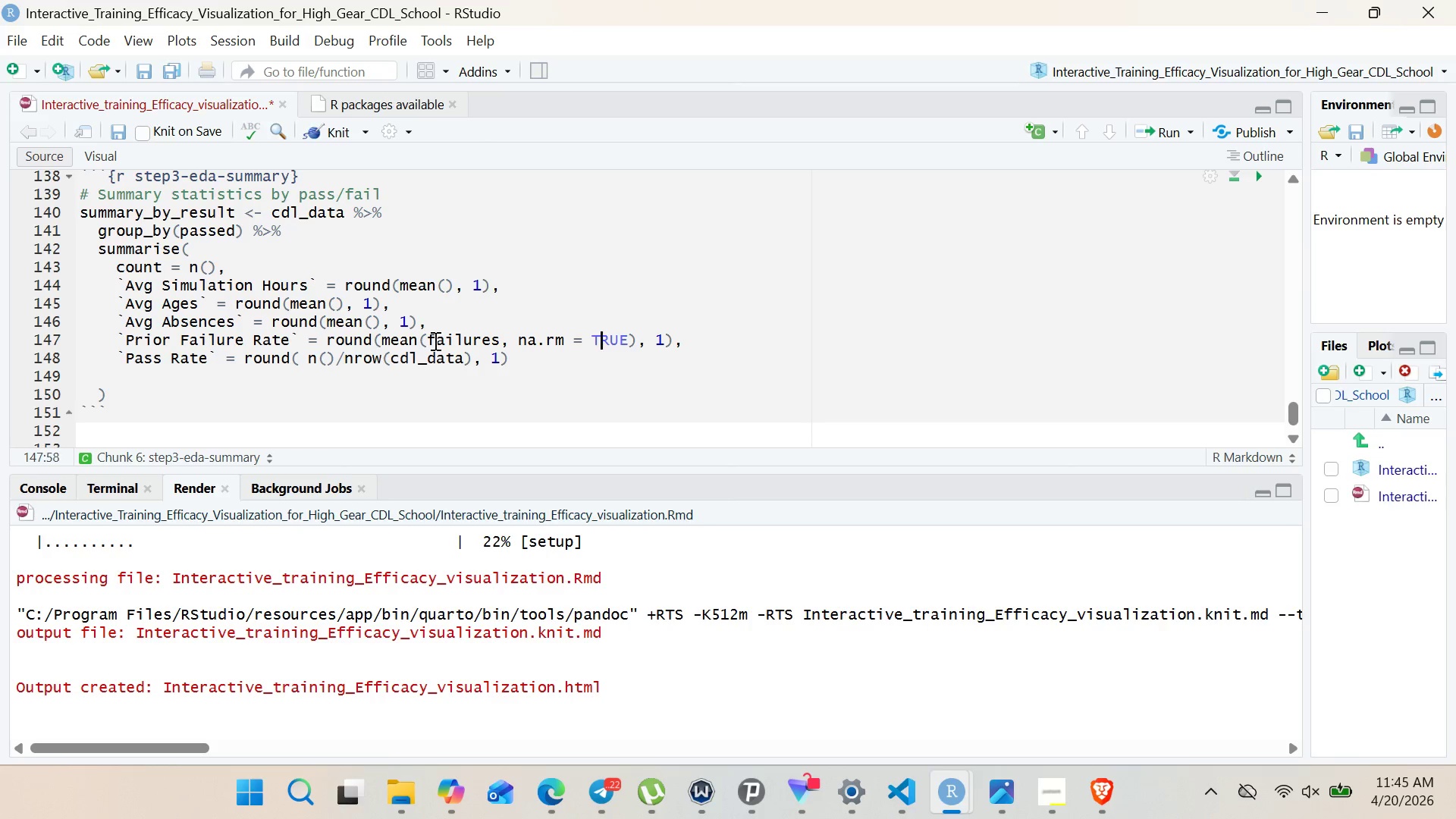 
key(ArrowRight)
 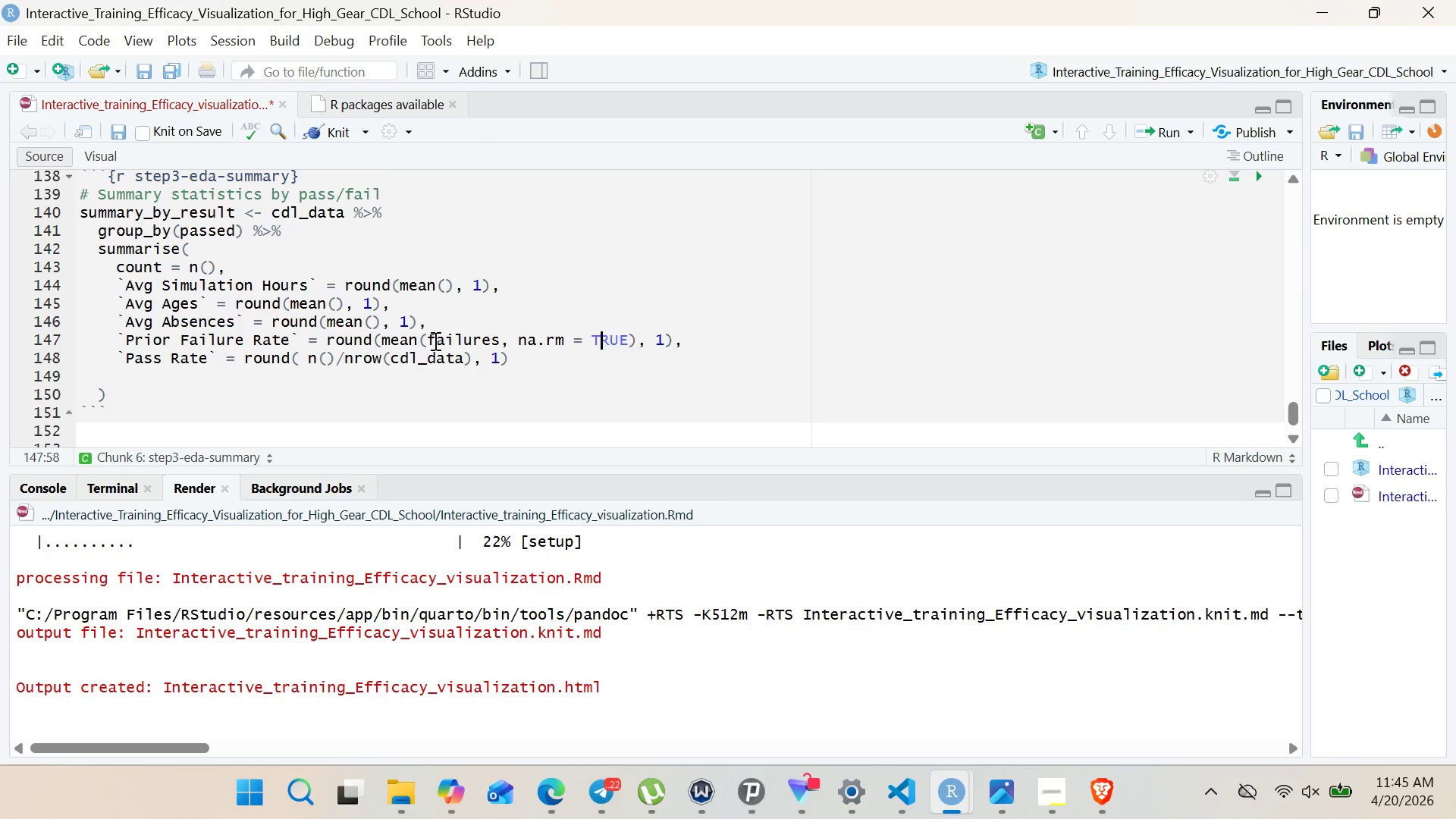 
key(ArrowRight)
 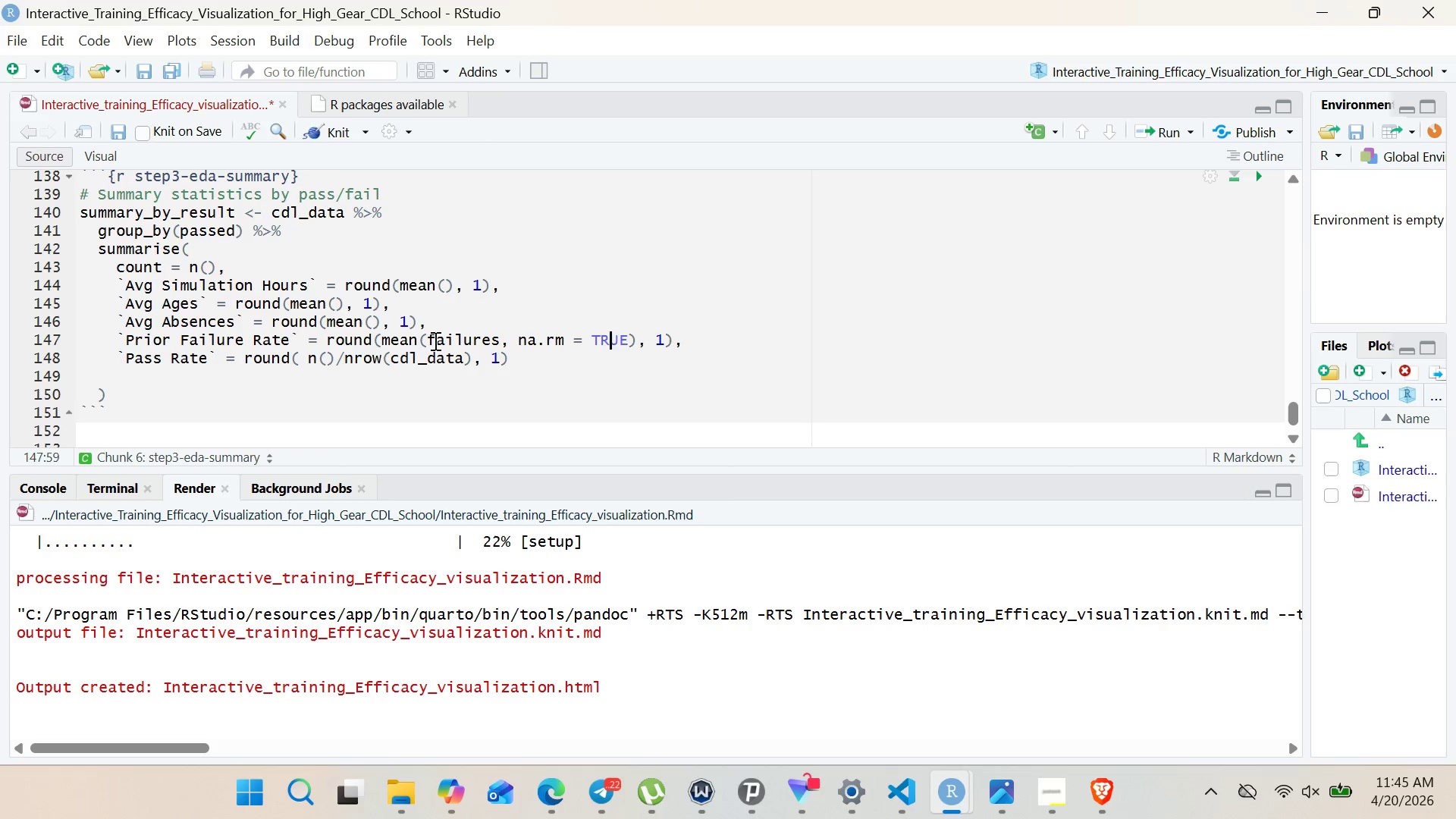 
key(ArrowRight)
 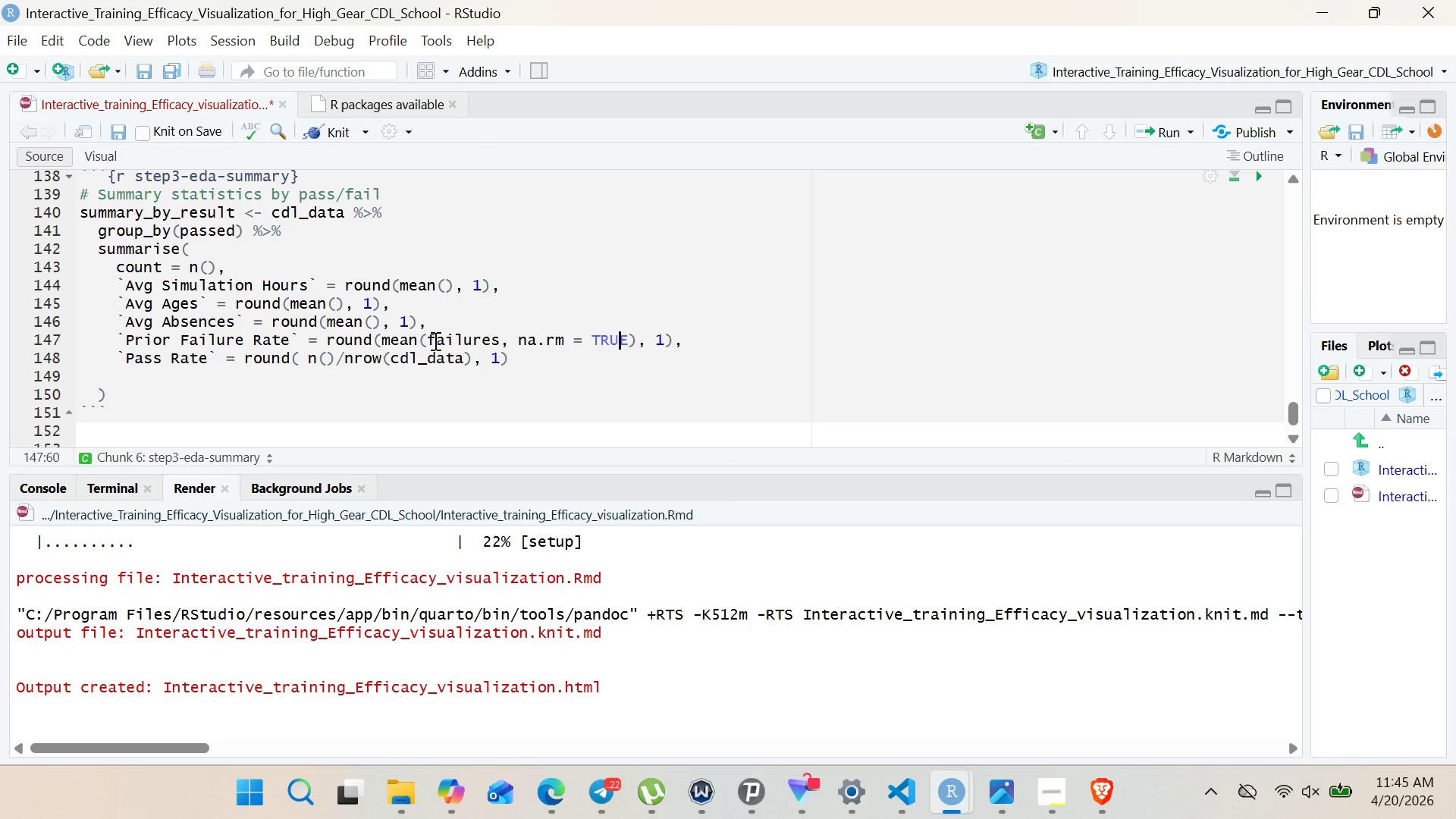 
key(ArrowRight)
 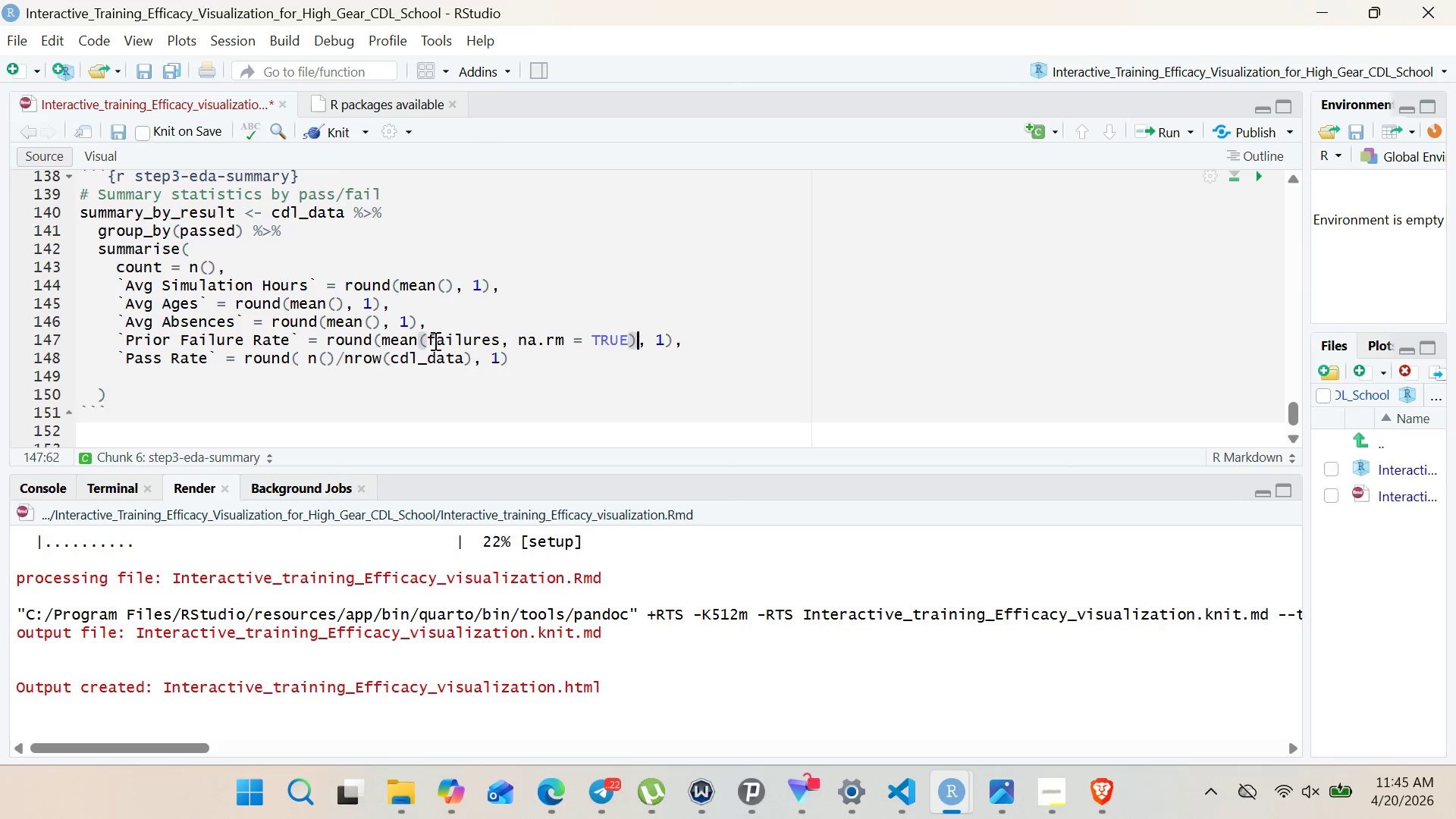 
key(ArrowRight)
 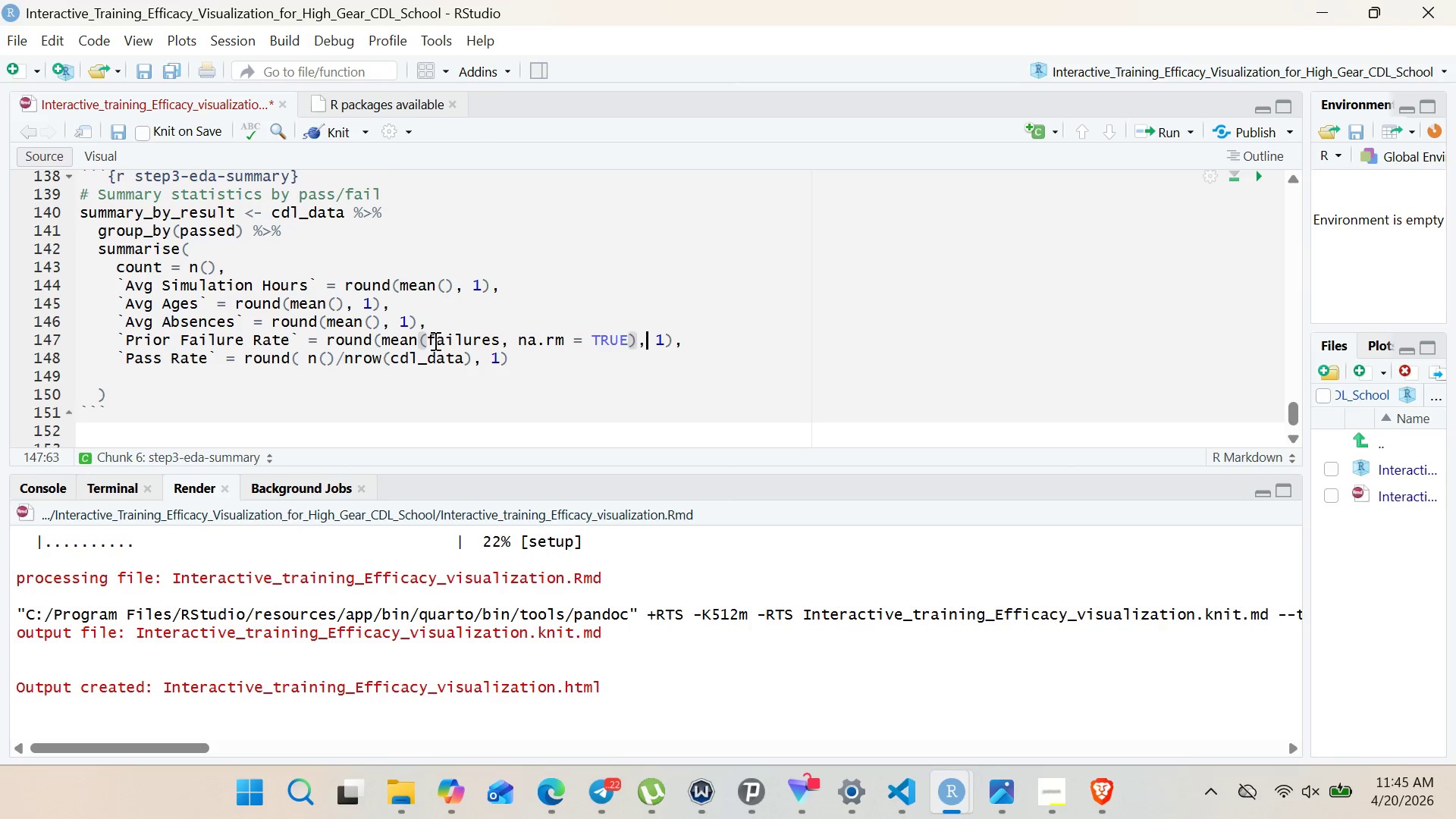 
key(ArrowRight)
 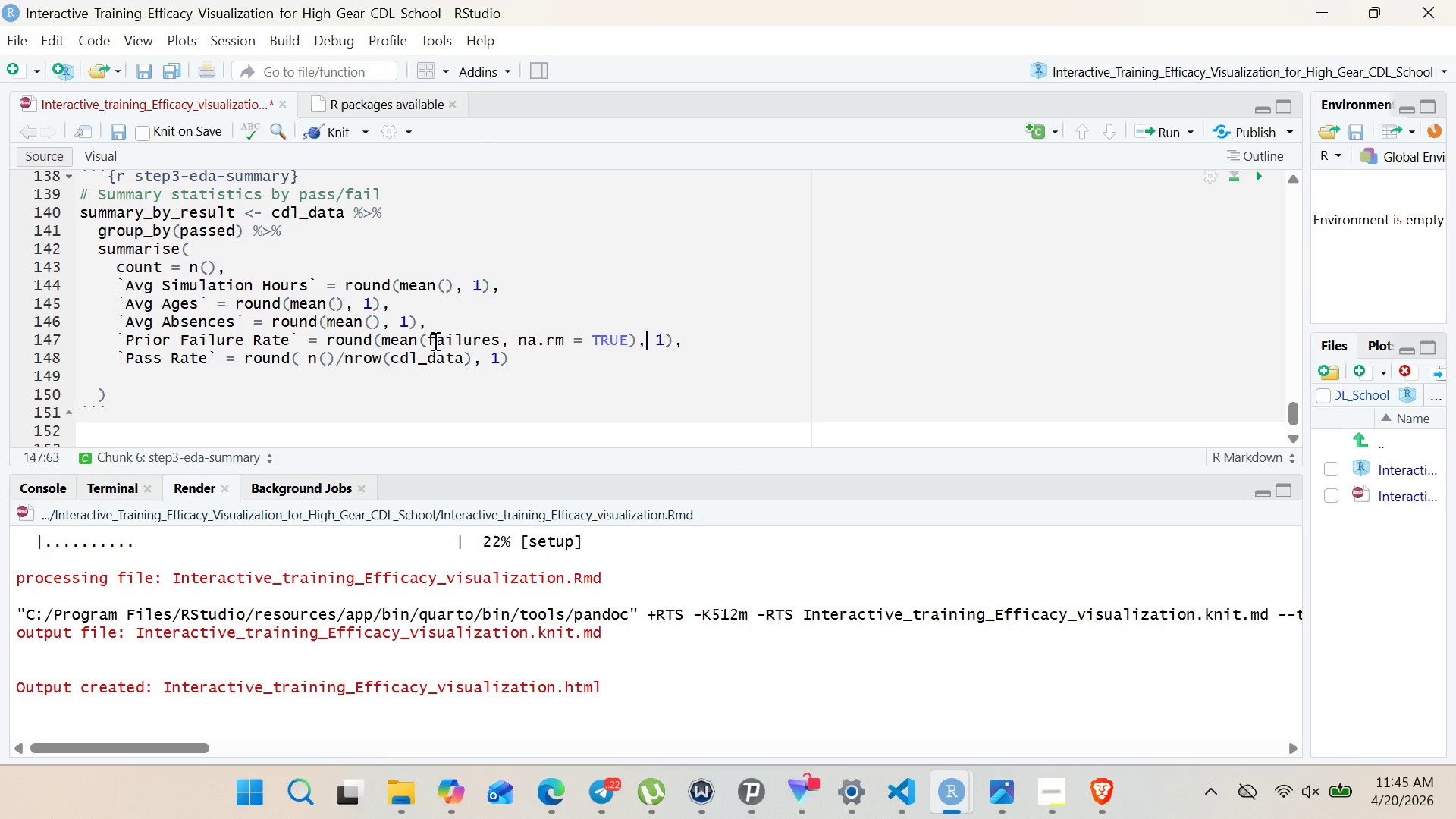 
key(ArrowRight)
 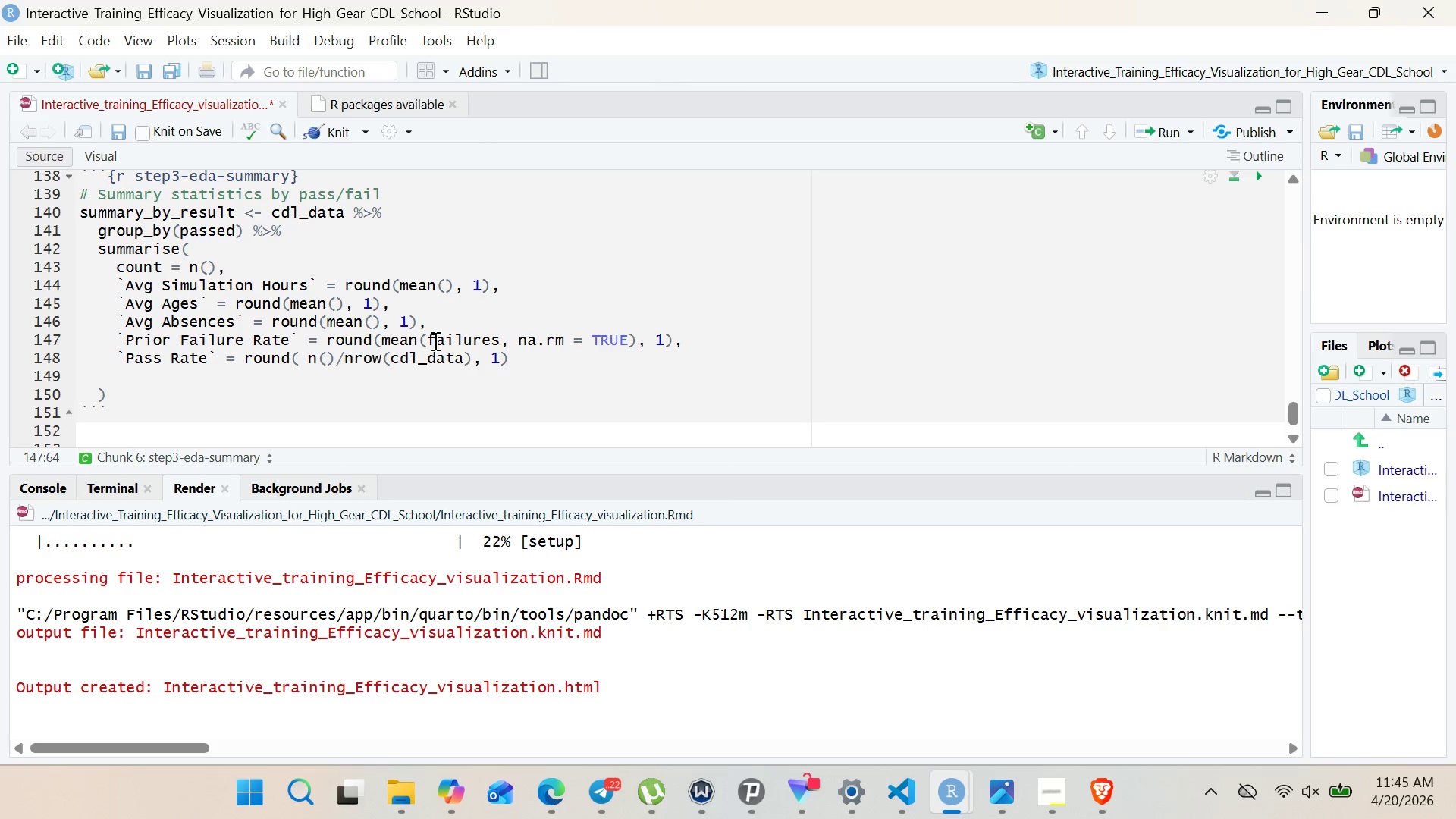 
key(Delete)
 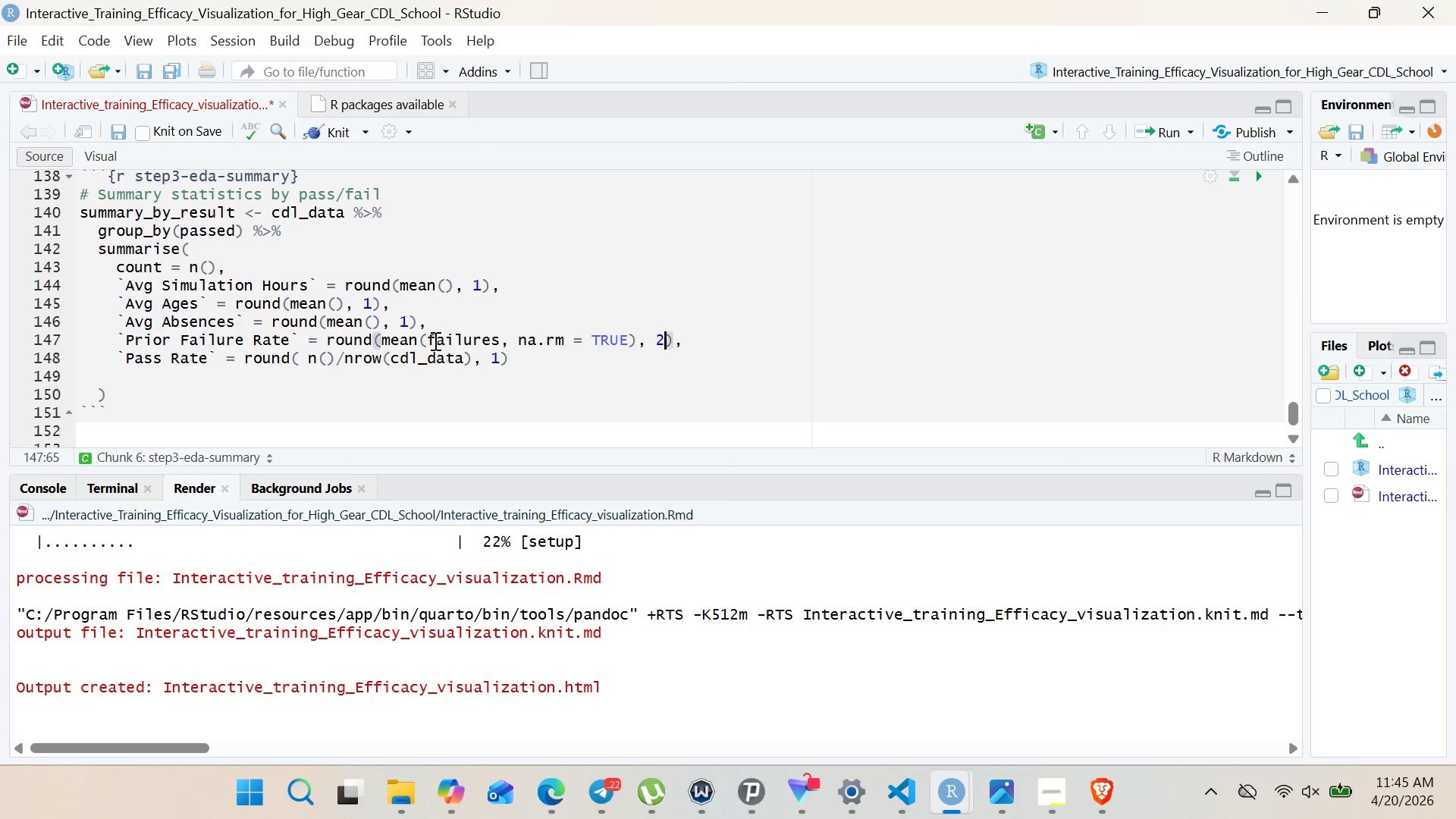 
key(2)
 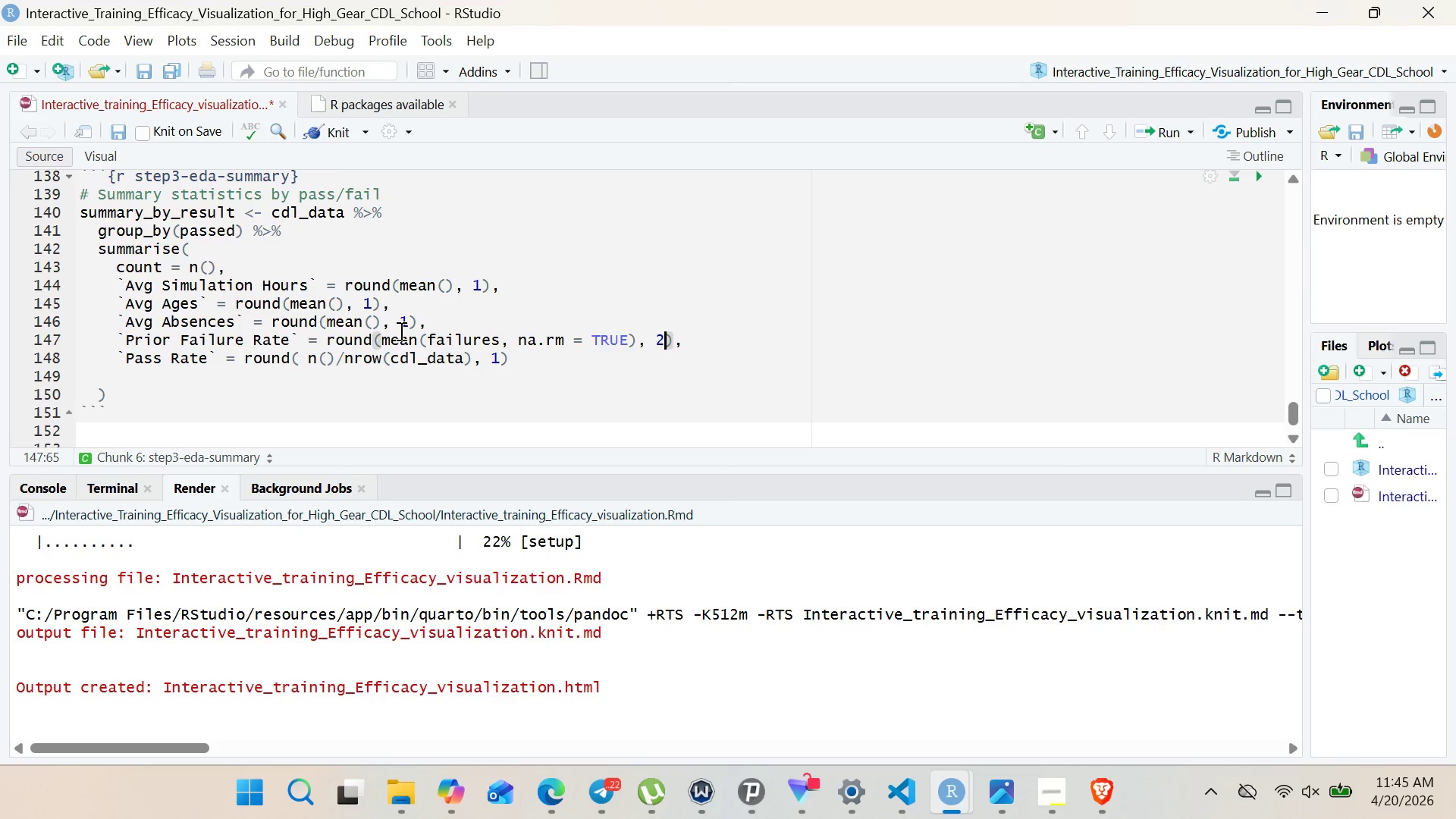 
left_click([369, 323])
 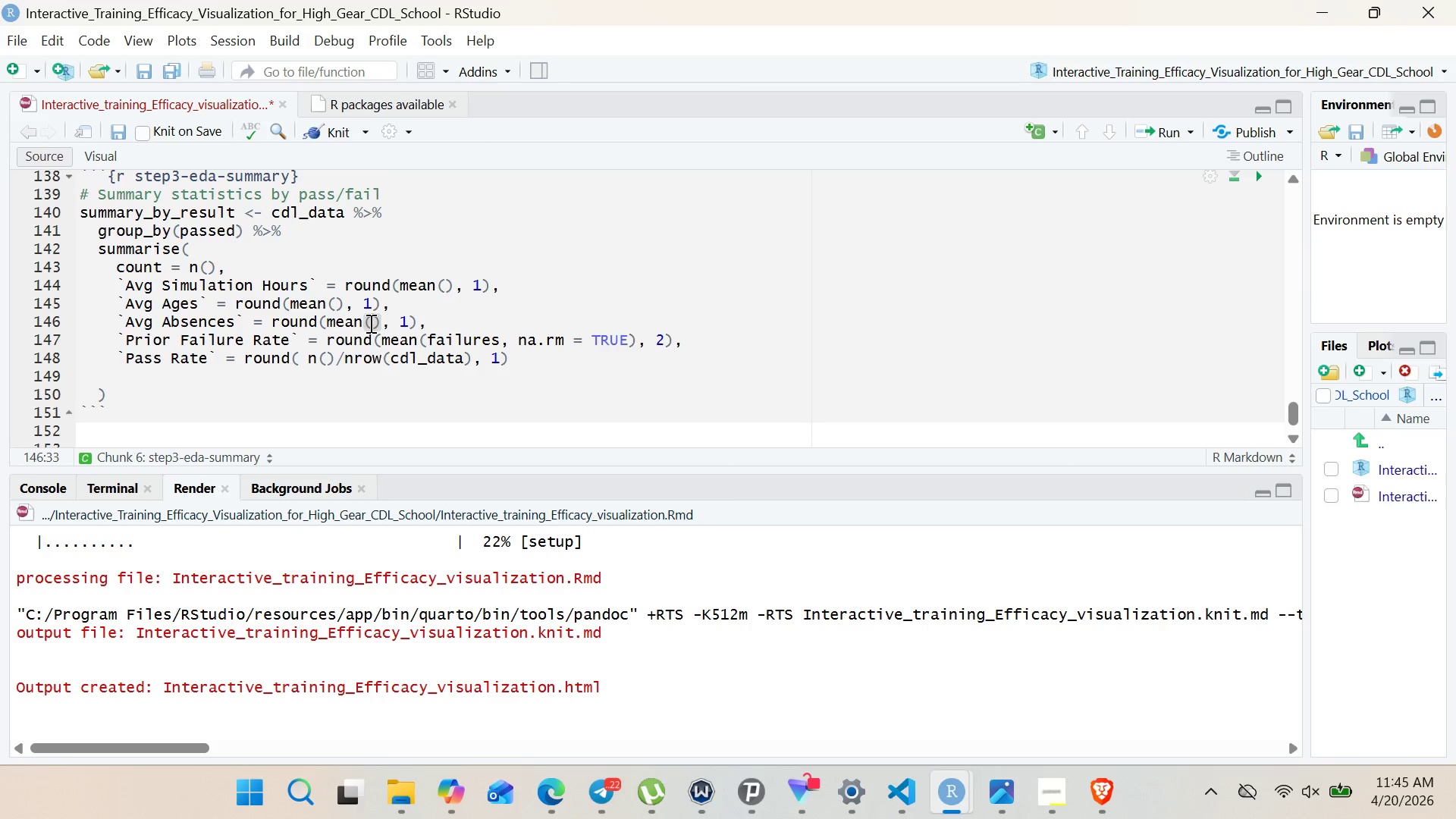 
type(absences, na.rm = TRUE)
 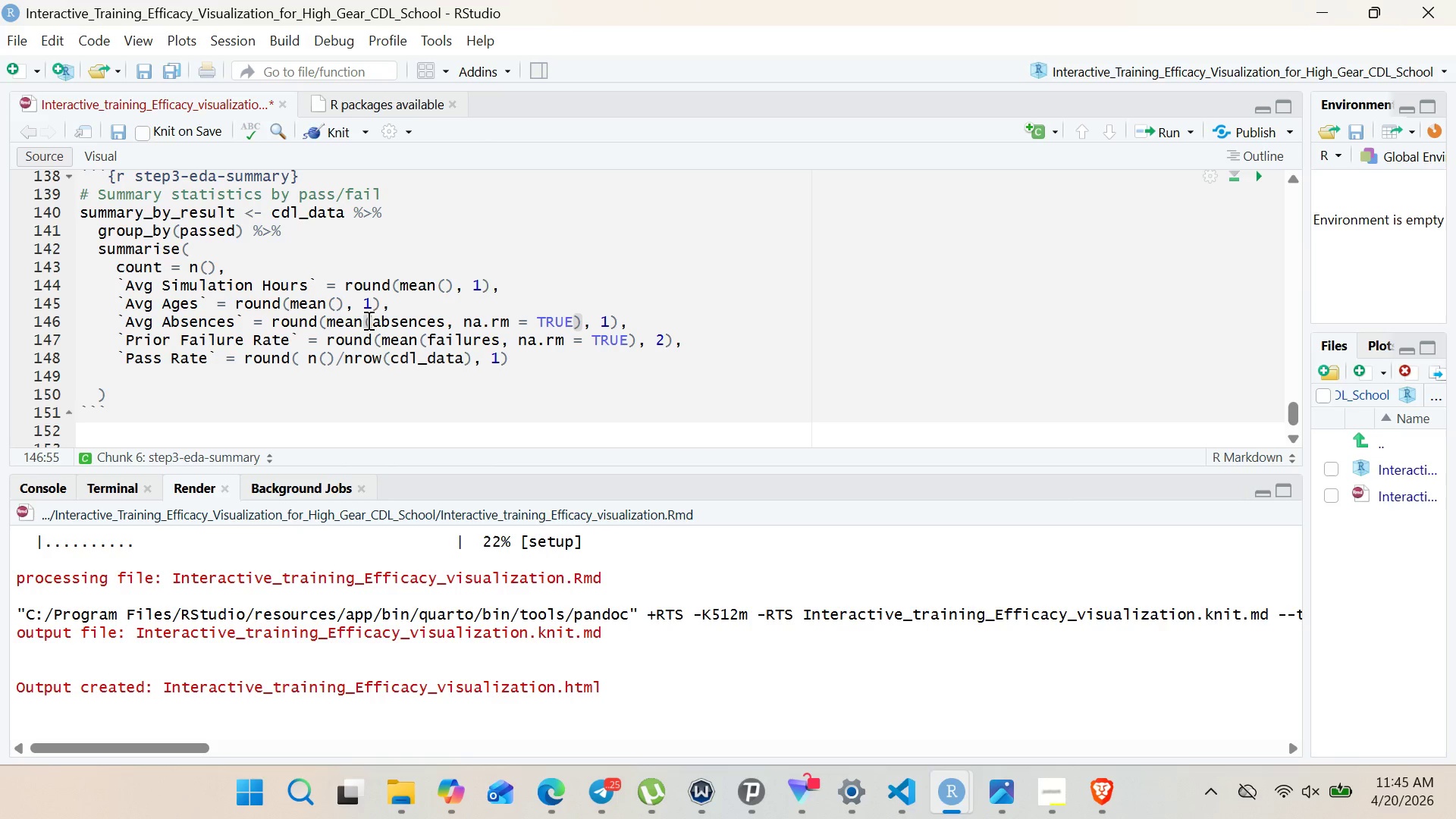 
left_click([336, 303])
 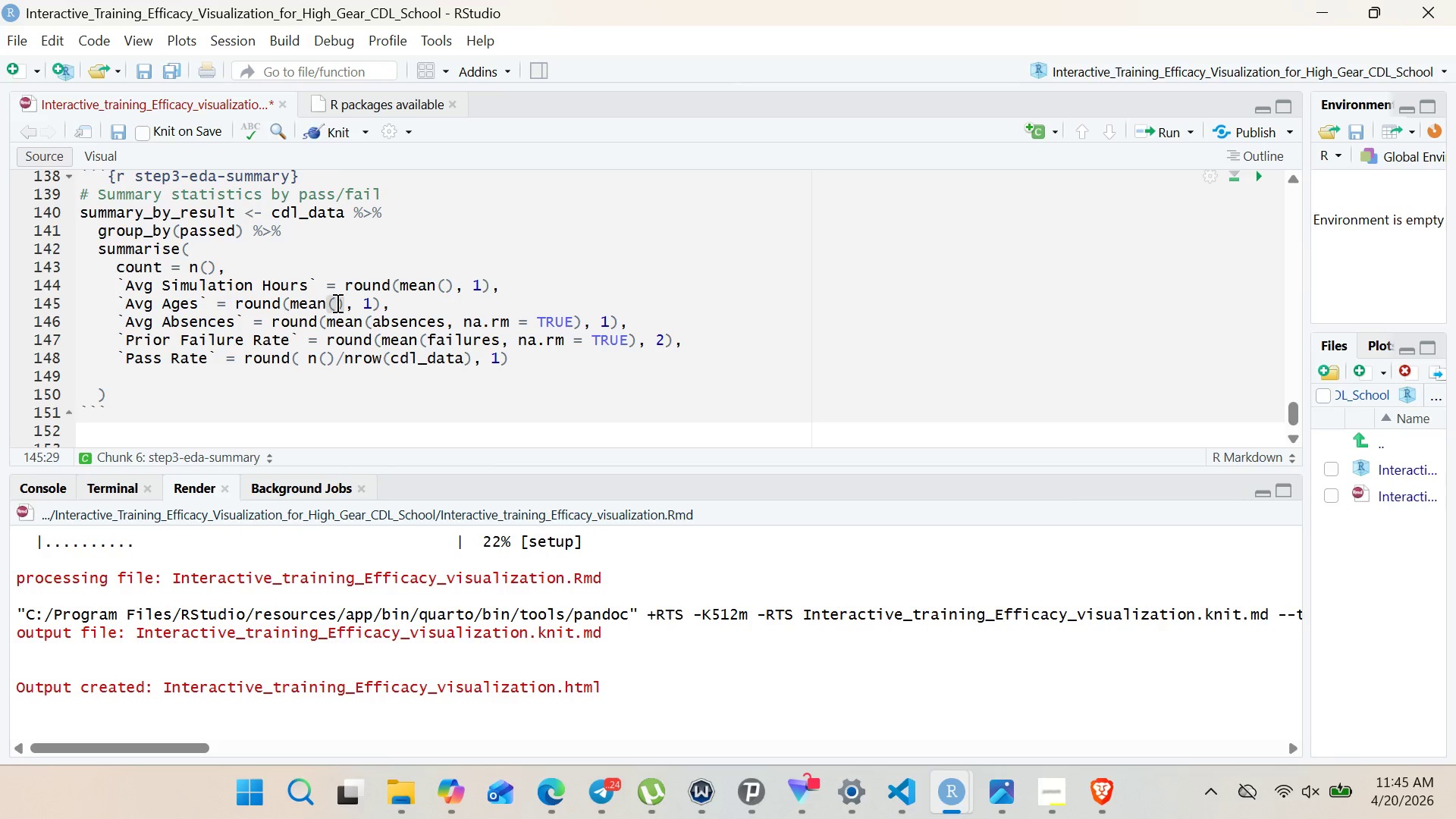 
type(age)
 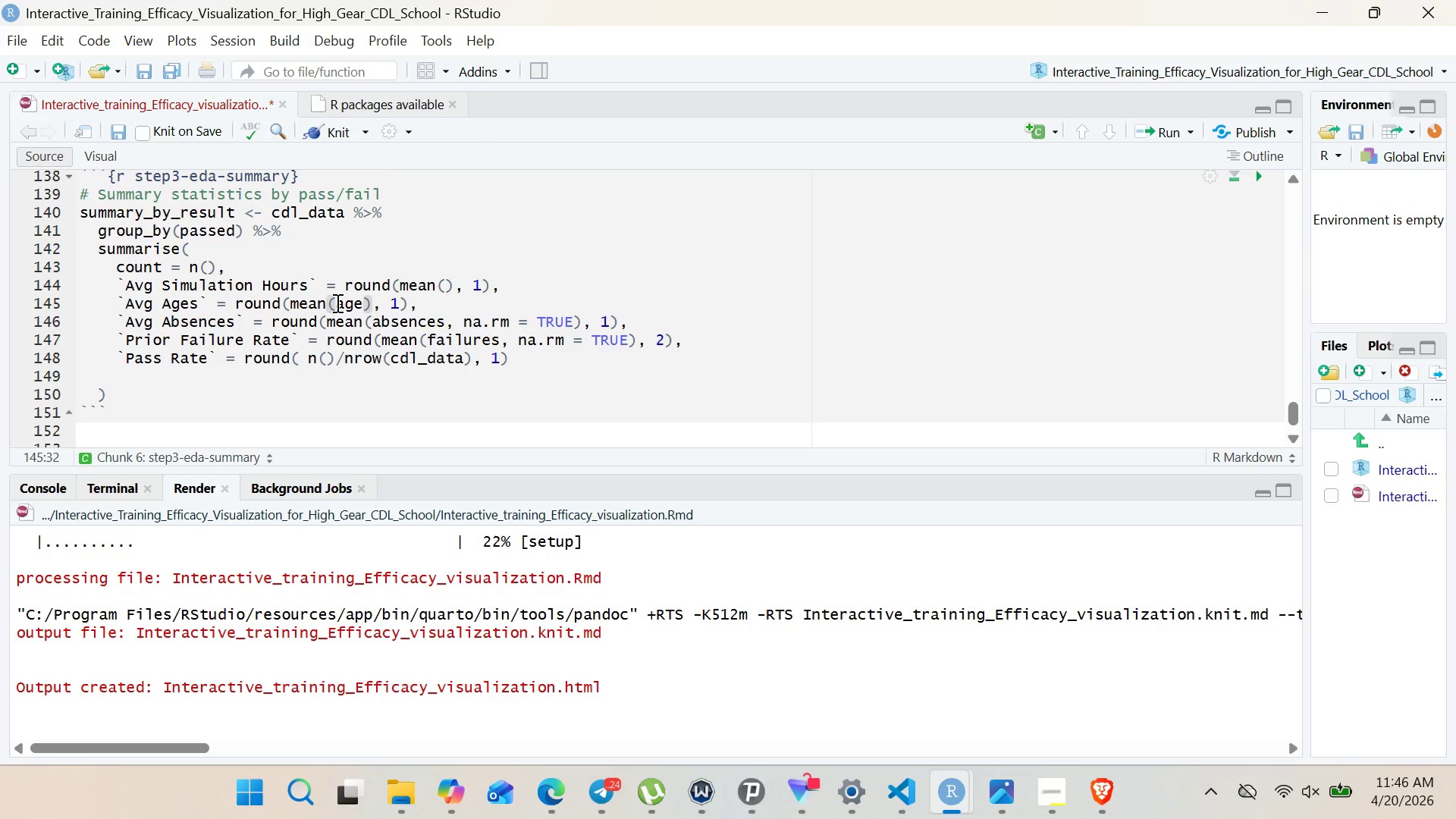 
type(, na.rm = TRUE)
 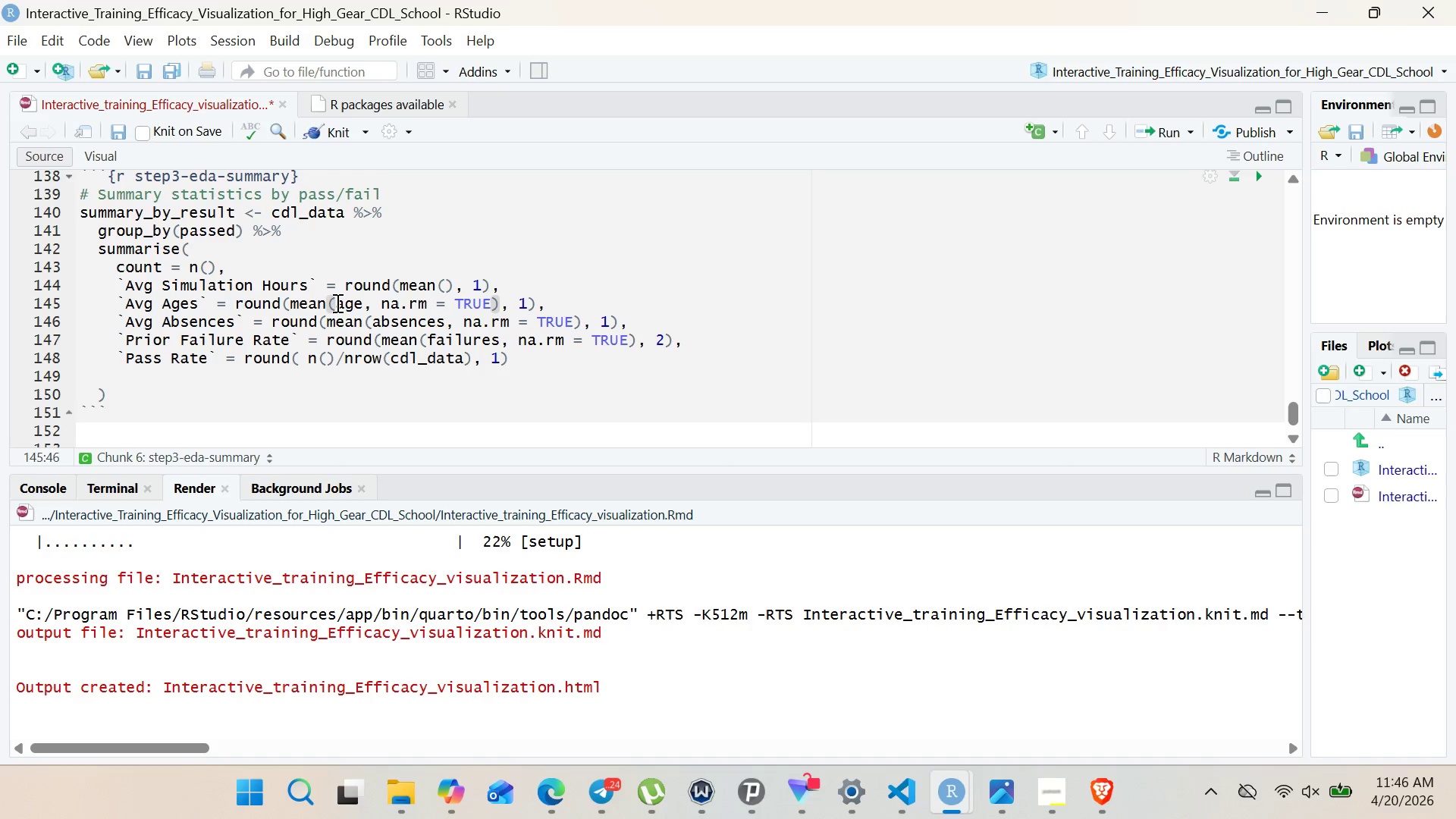 
left_click([440, 284])
 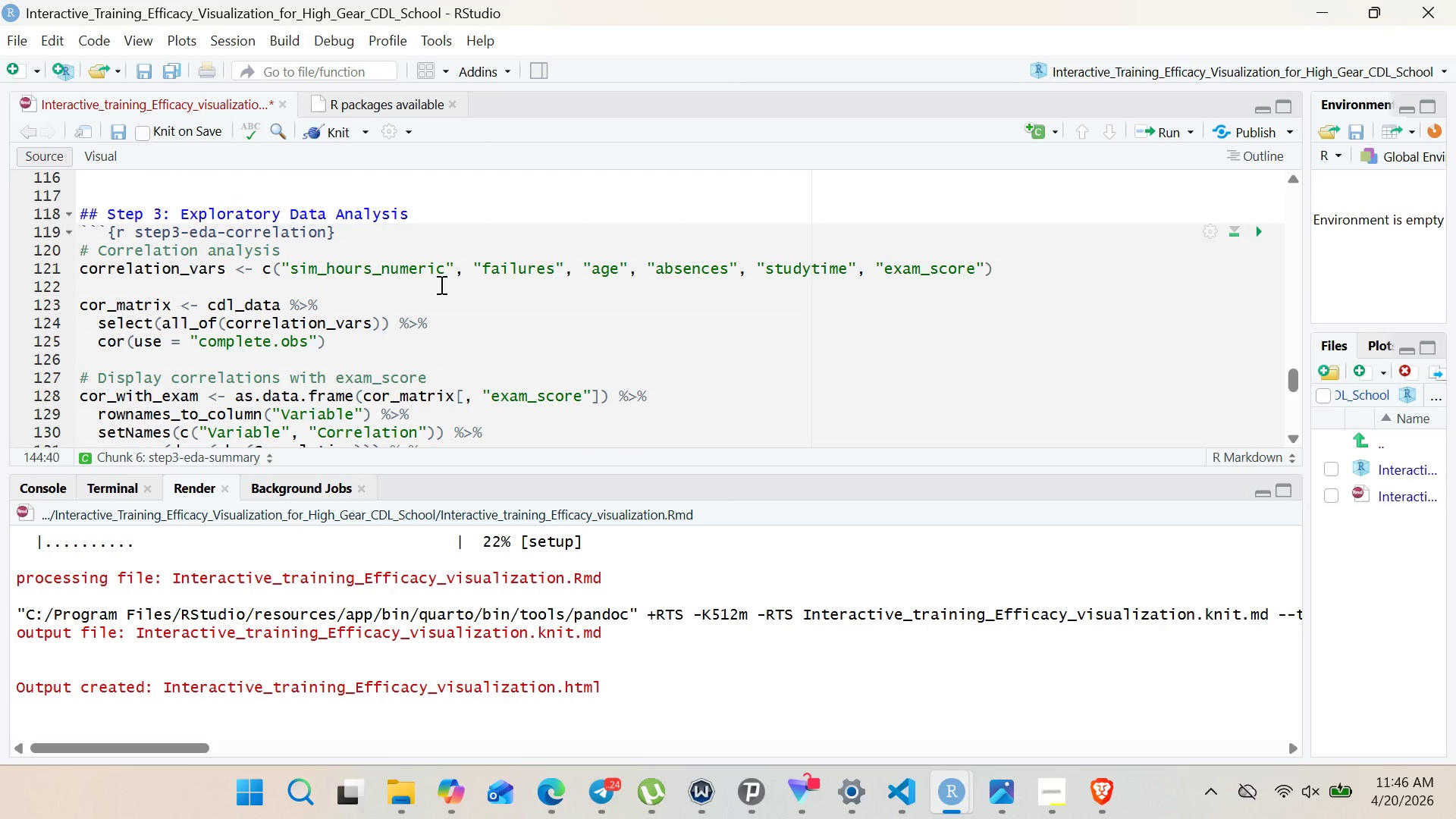 
double_click([410, 269])
 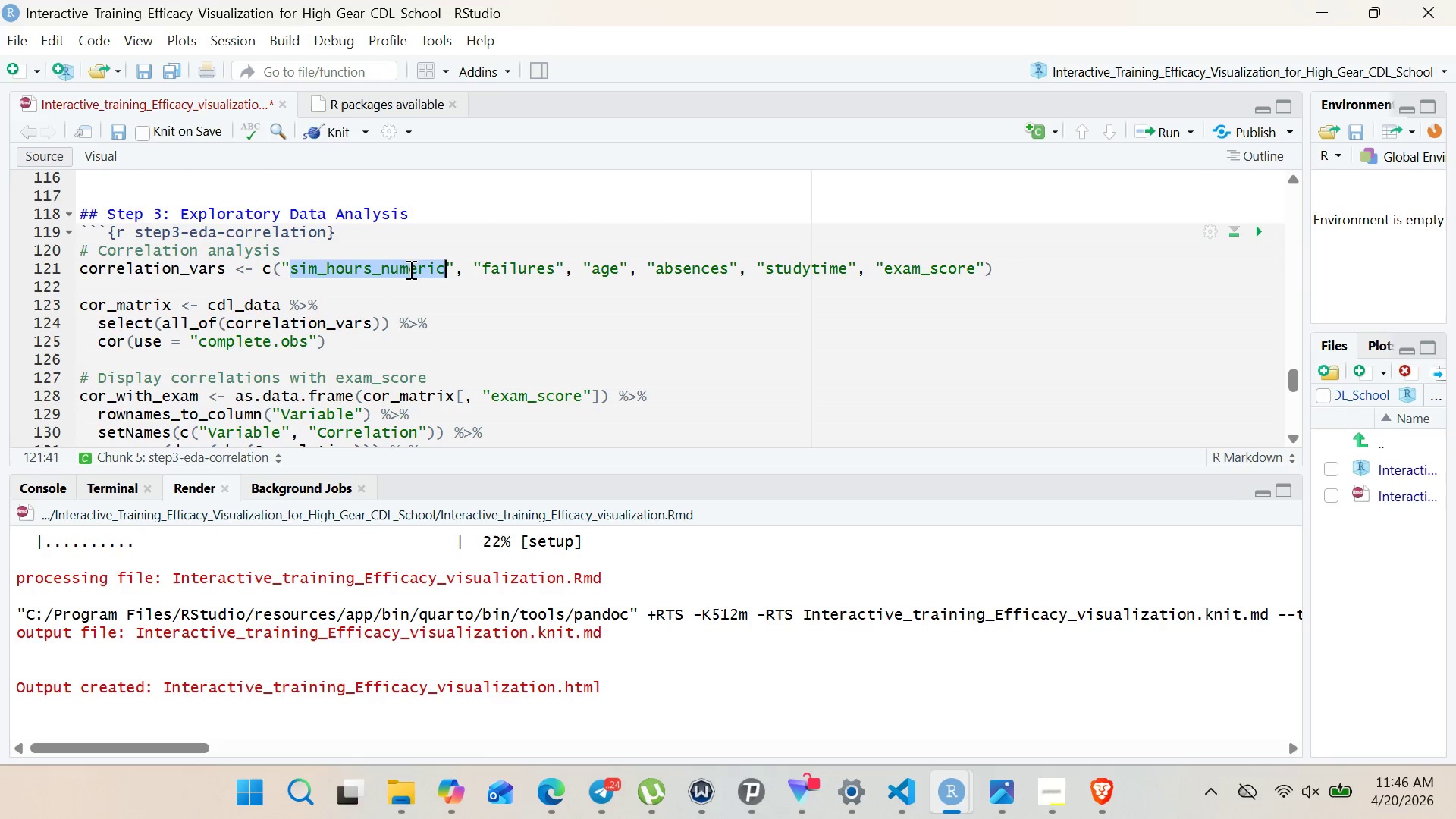 
key(Control+C)
 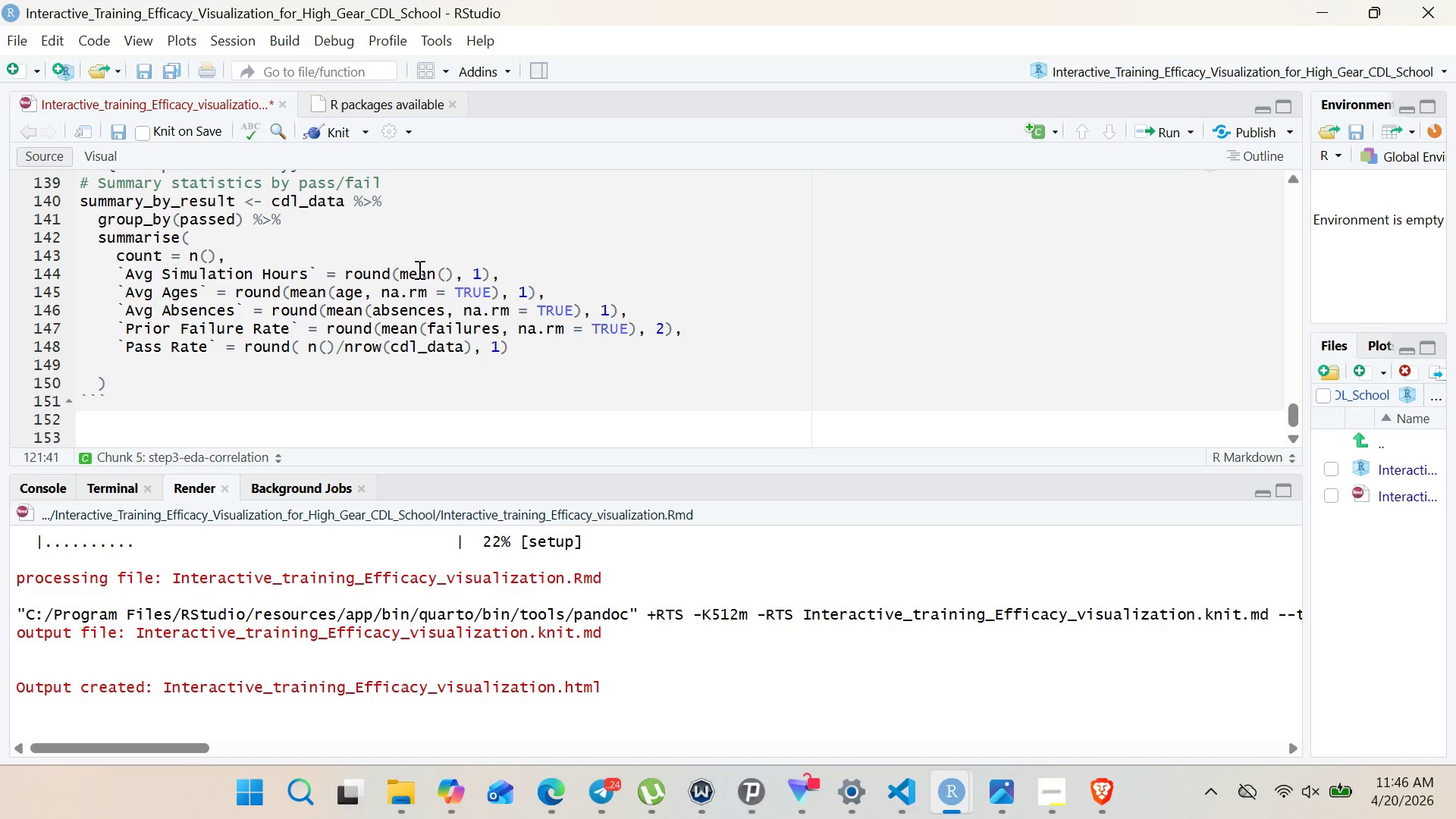 
left_click([447, 267])
 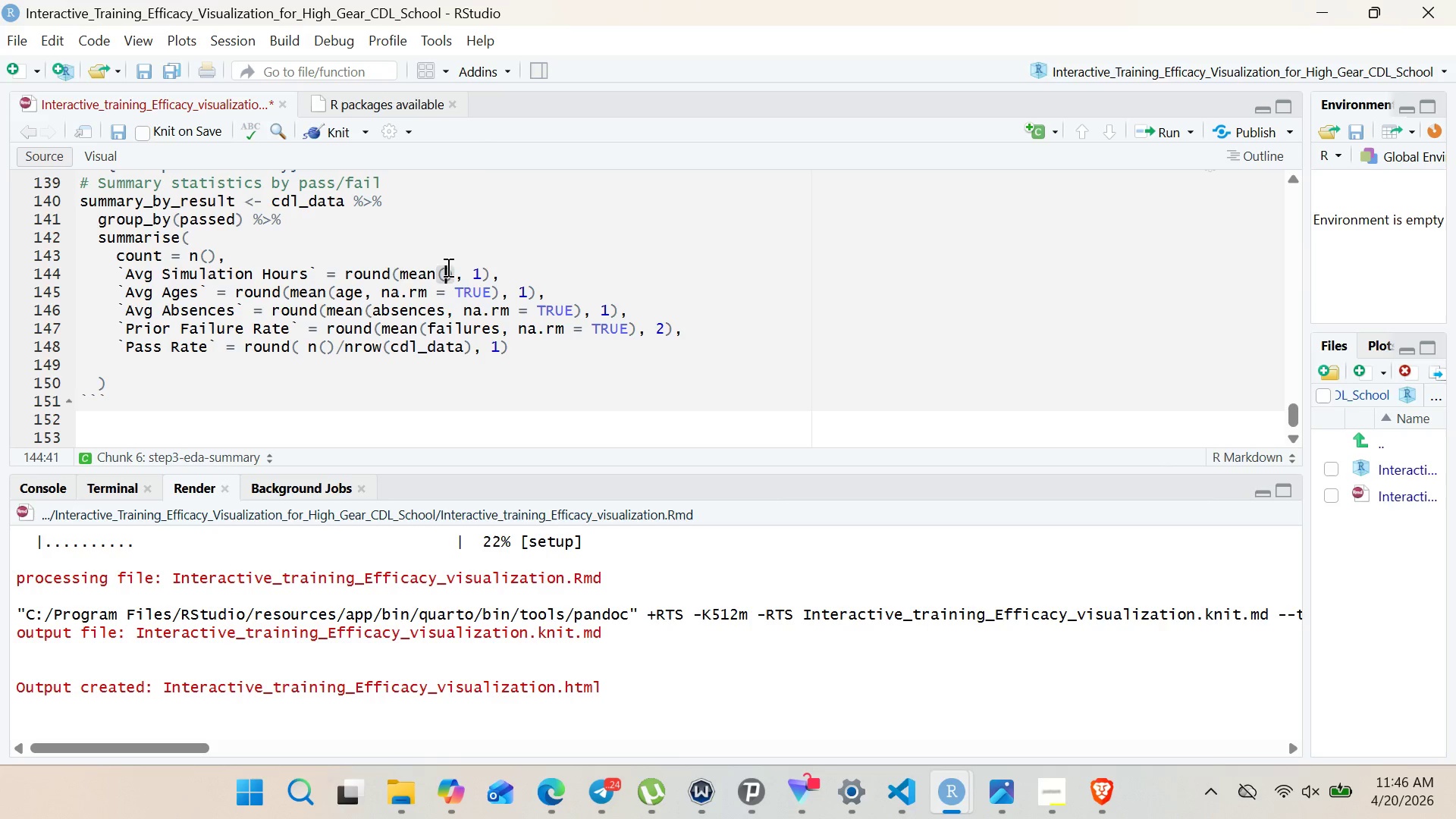 
key(Control+V)
 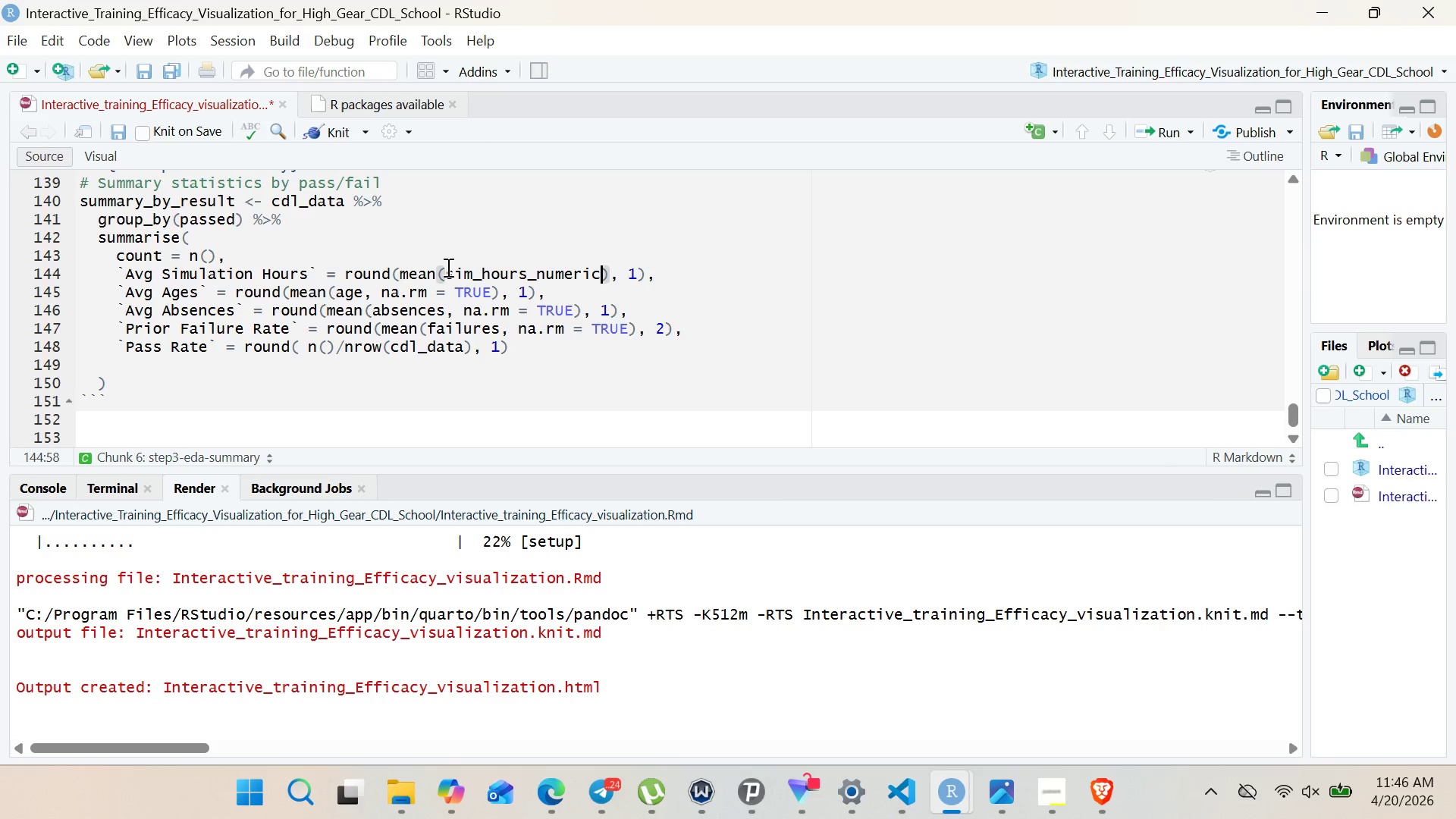 
key(Control+Comma)
 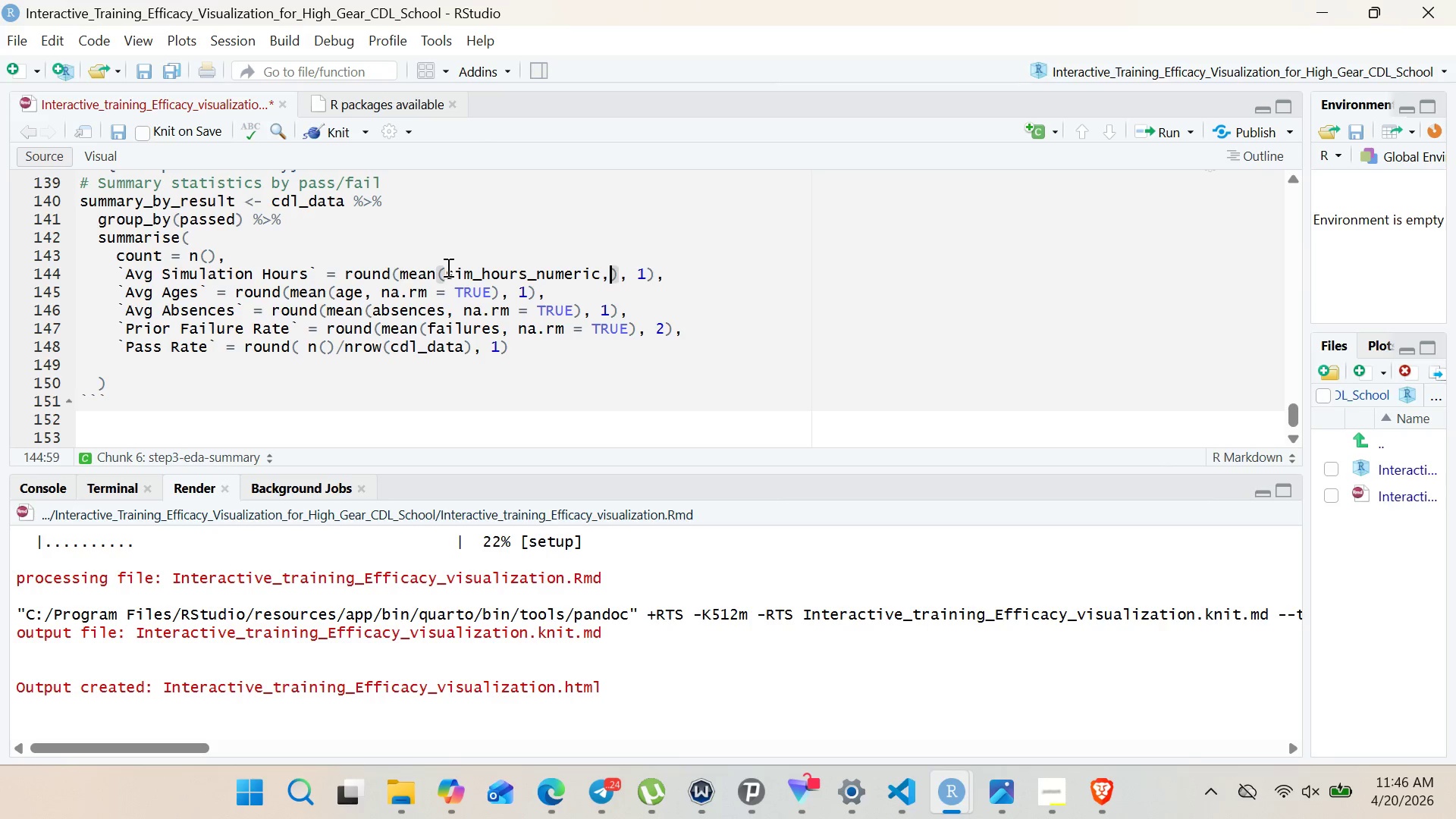 
key(Control+Space)
 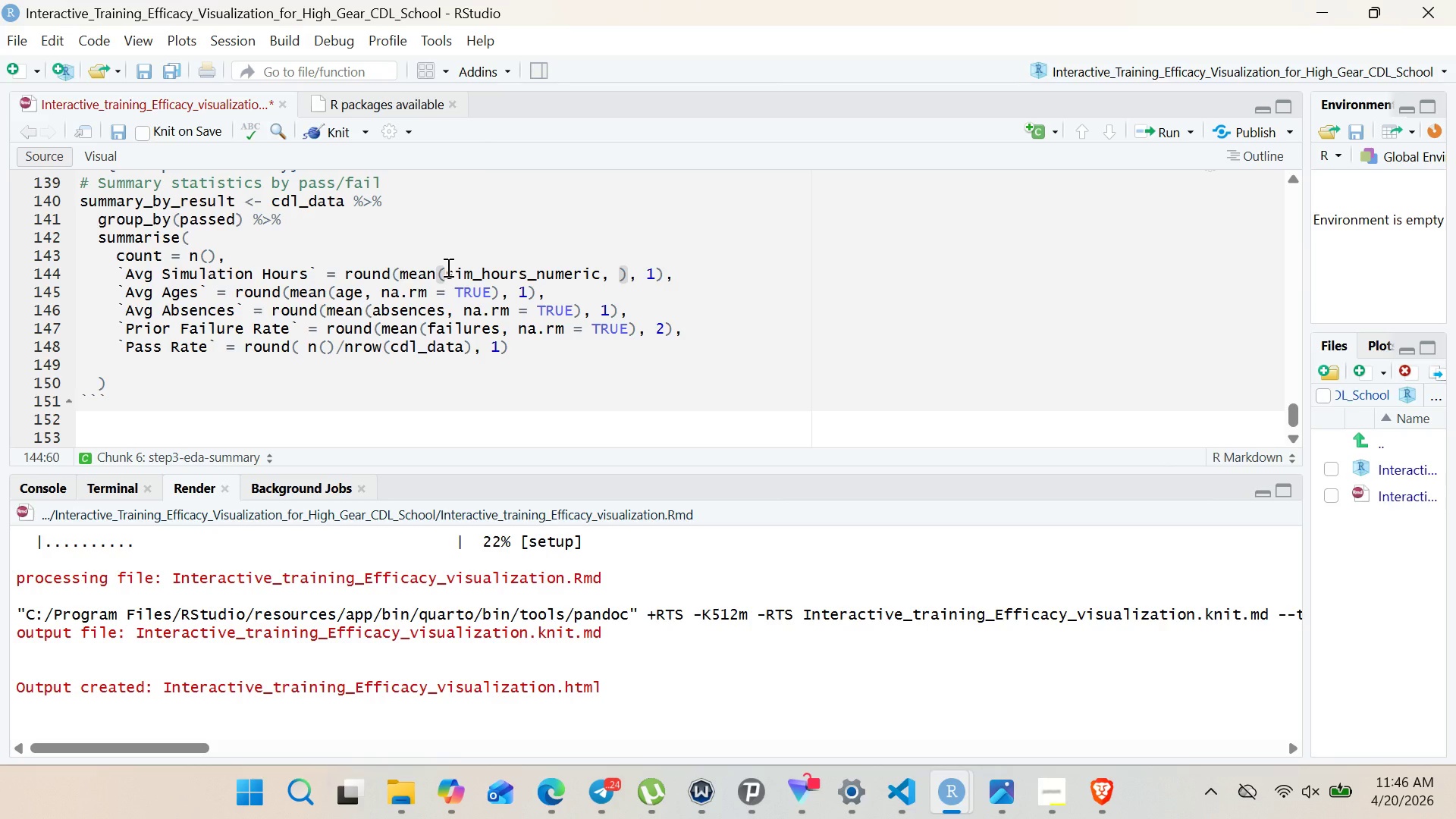 
type(na.rm = TRUE)
 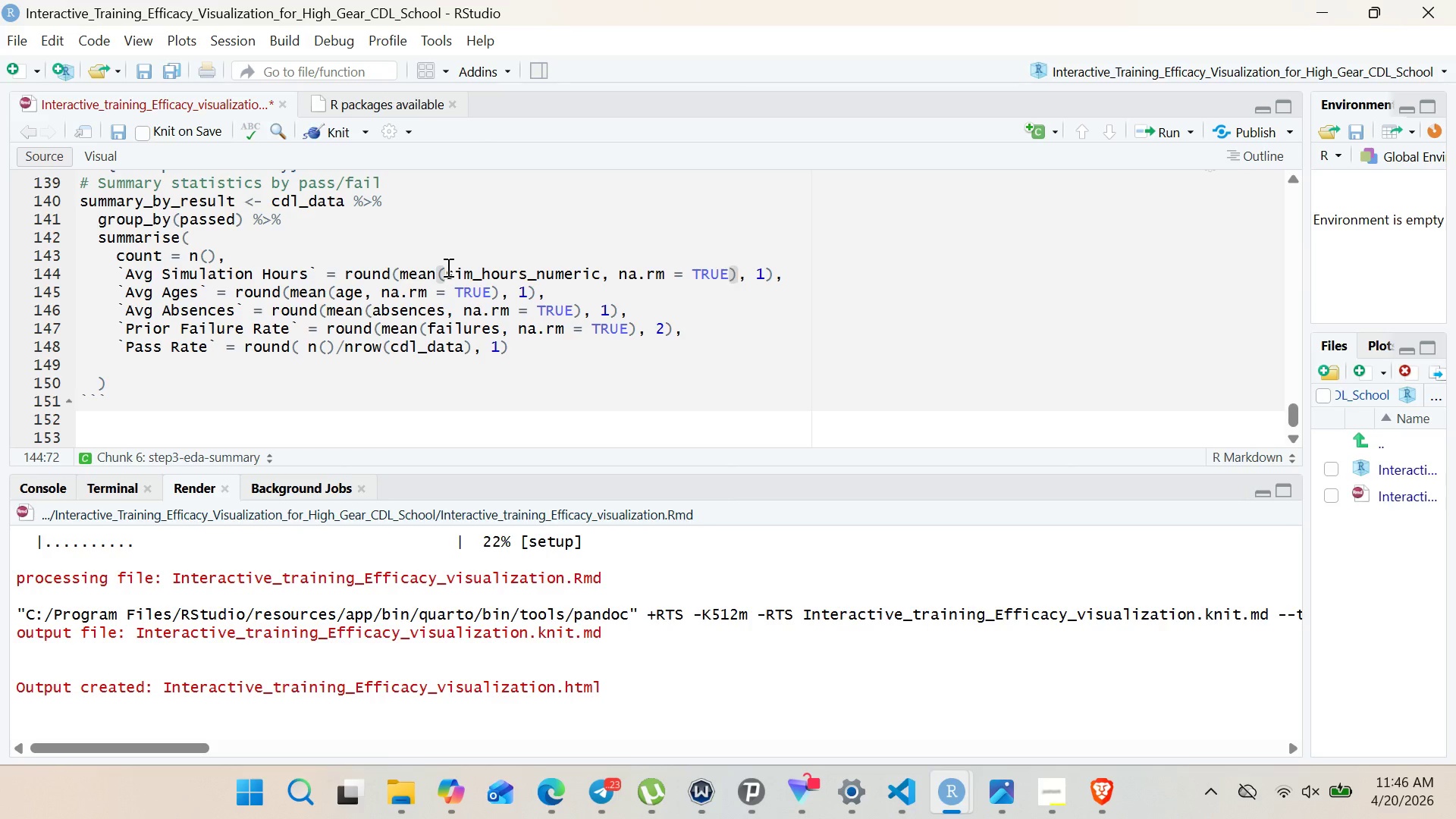 
left_click([102, 362])
 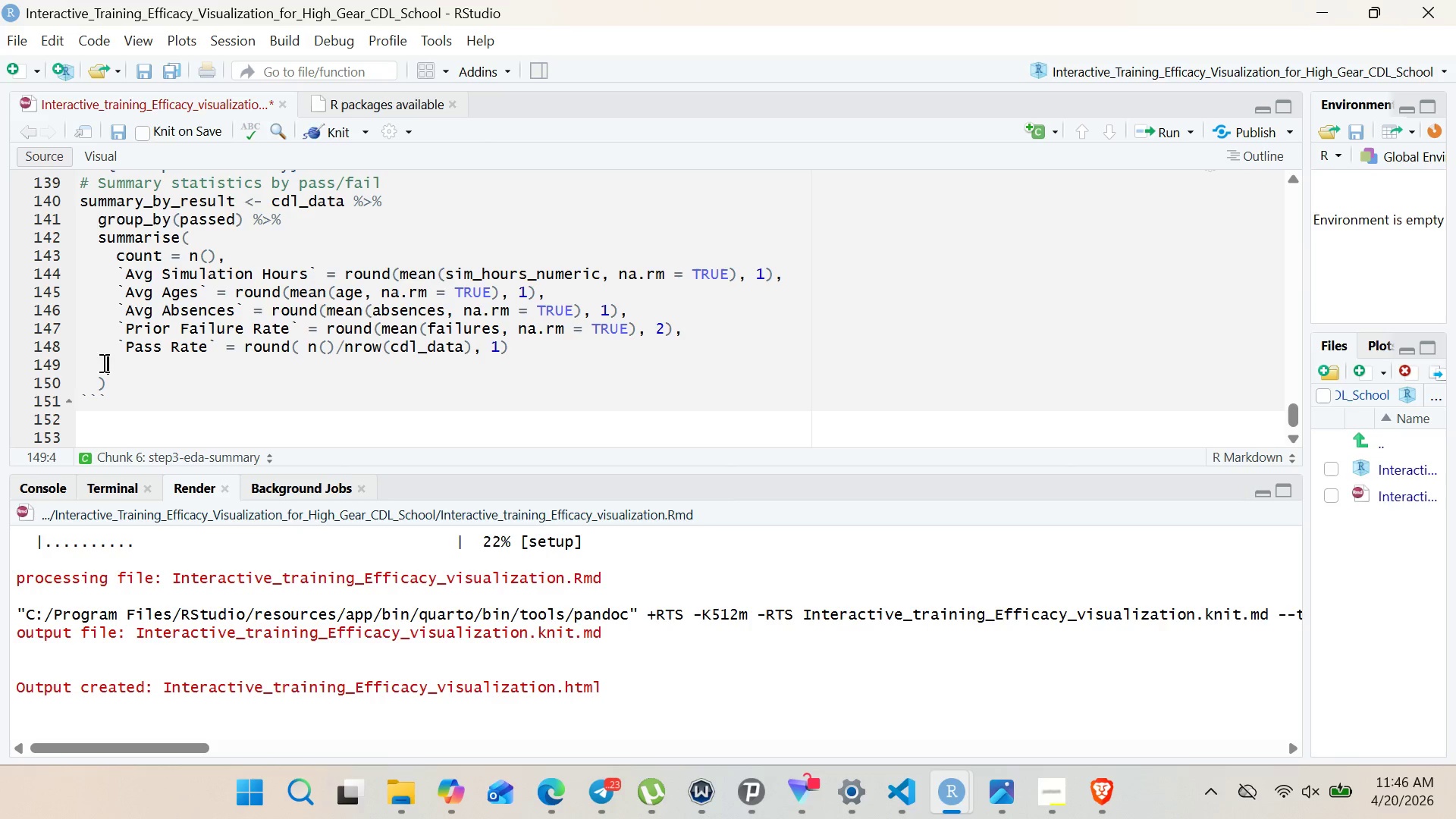 
key(Backspace)
 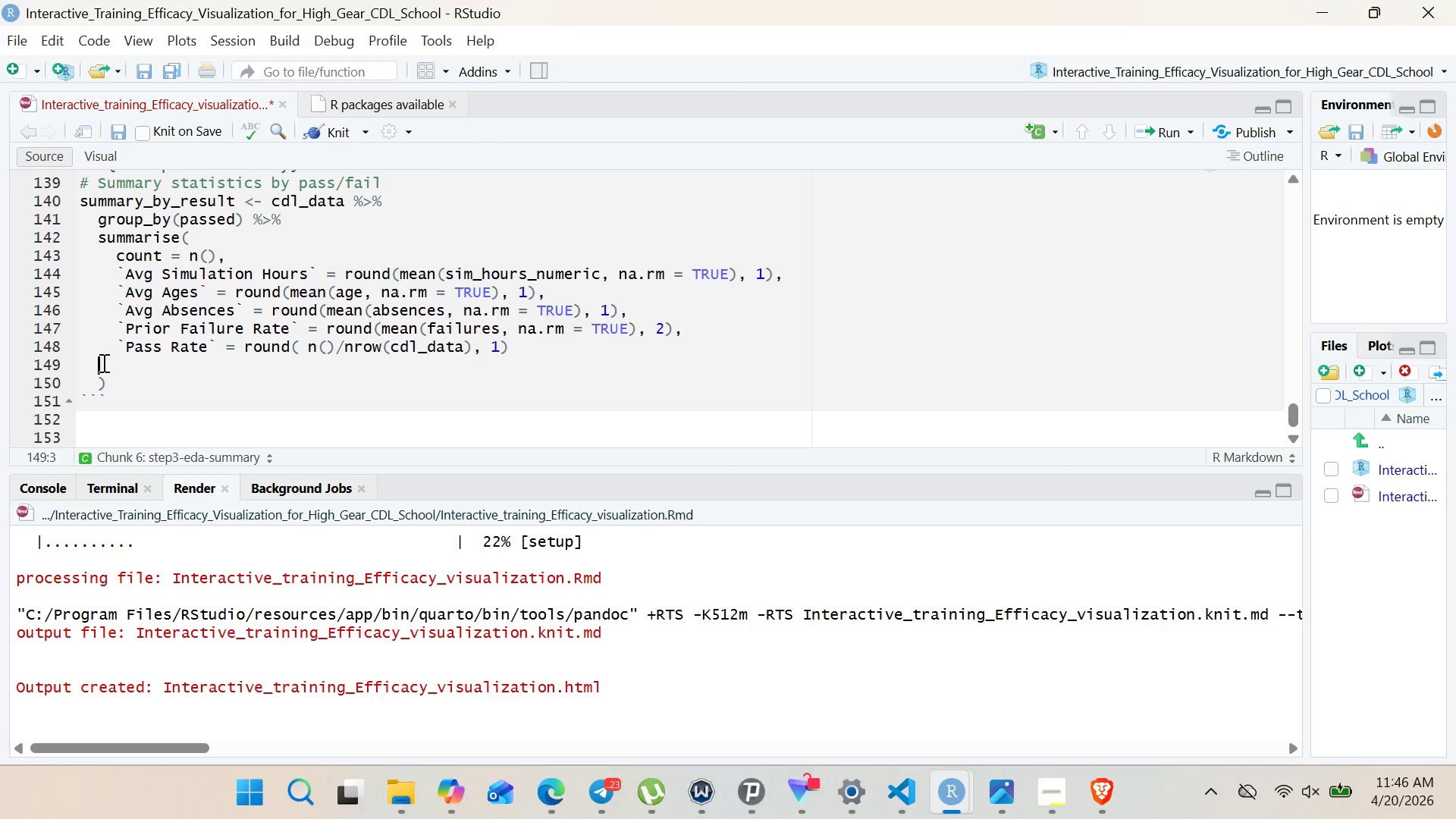 
key(Backspace)
 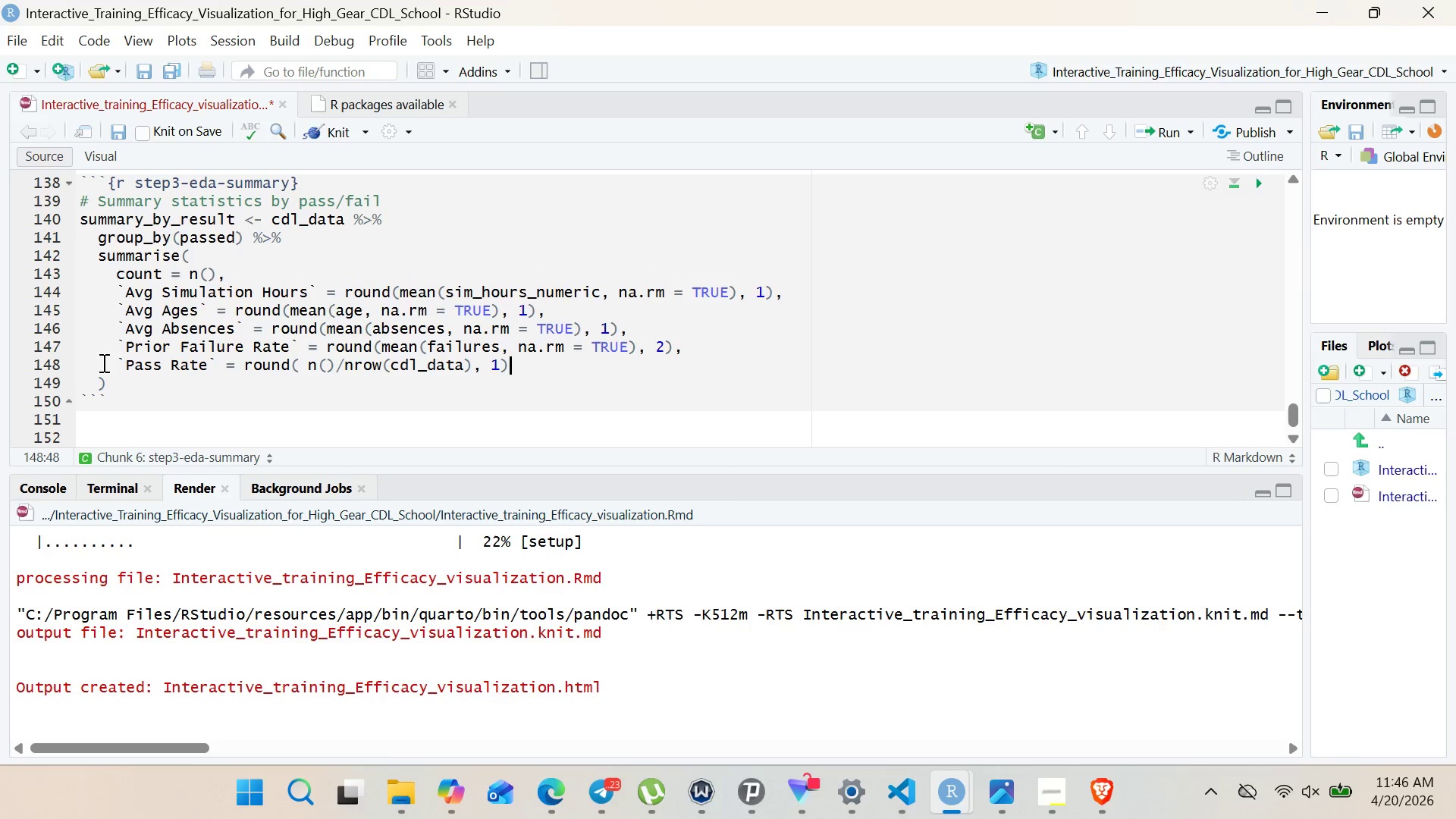 
key(Backspace)
 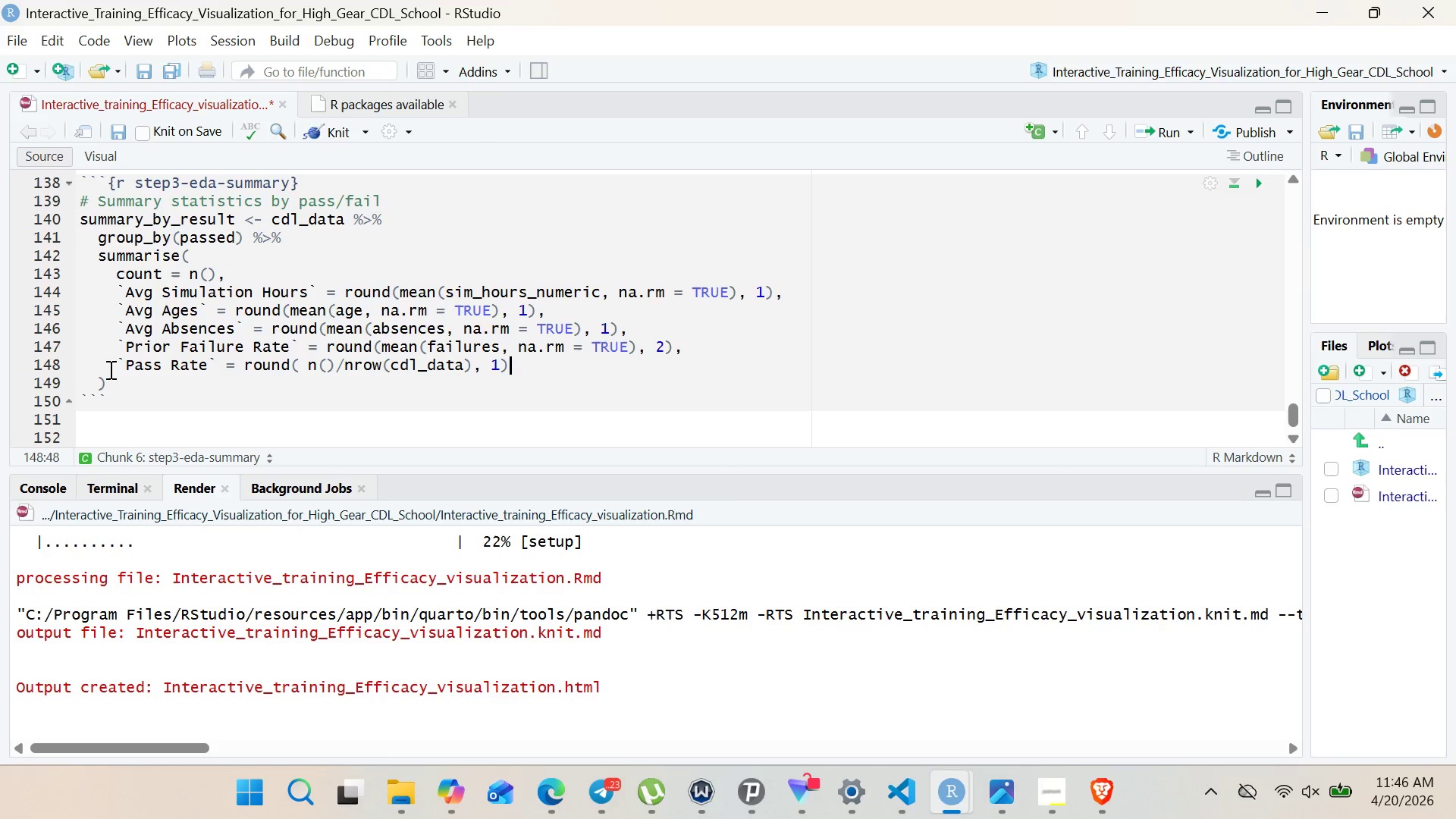 
left_click([113, 378])
 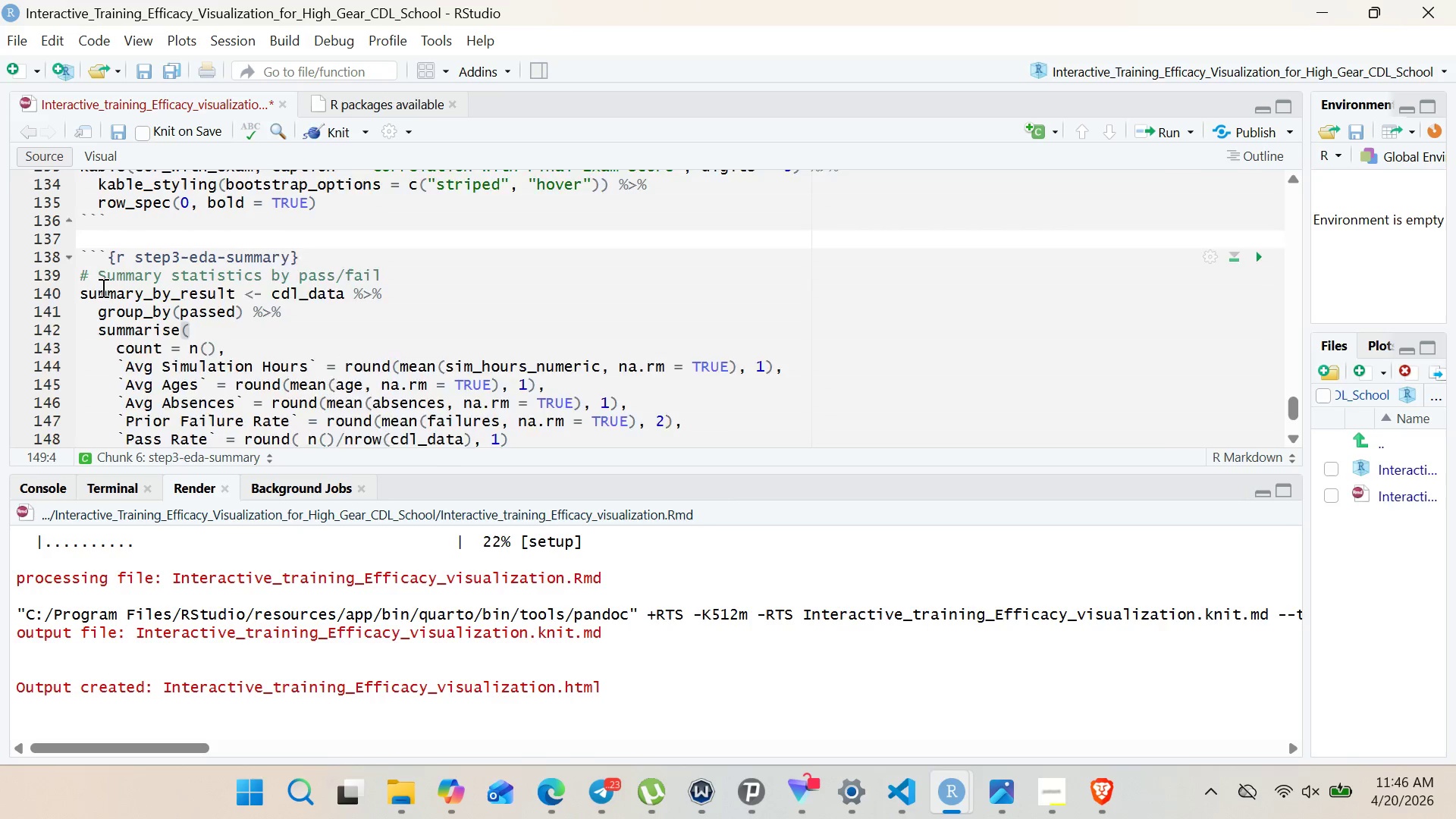 
wait(5.75)
 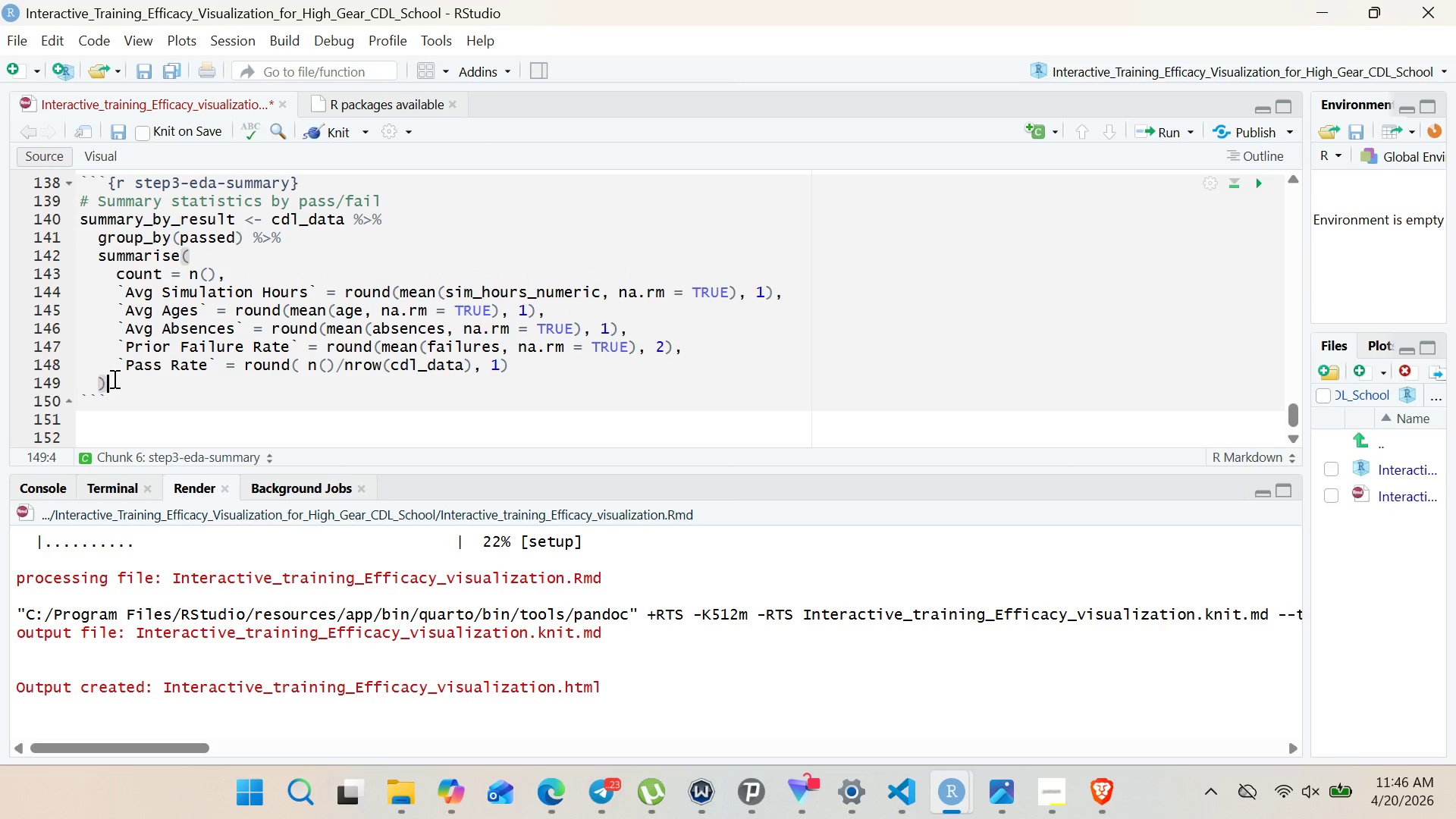 
left_click_drag(start_coordinate=[80, 262], to_coordinate=[337, 297])
 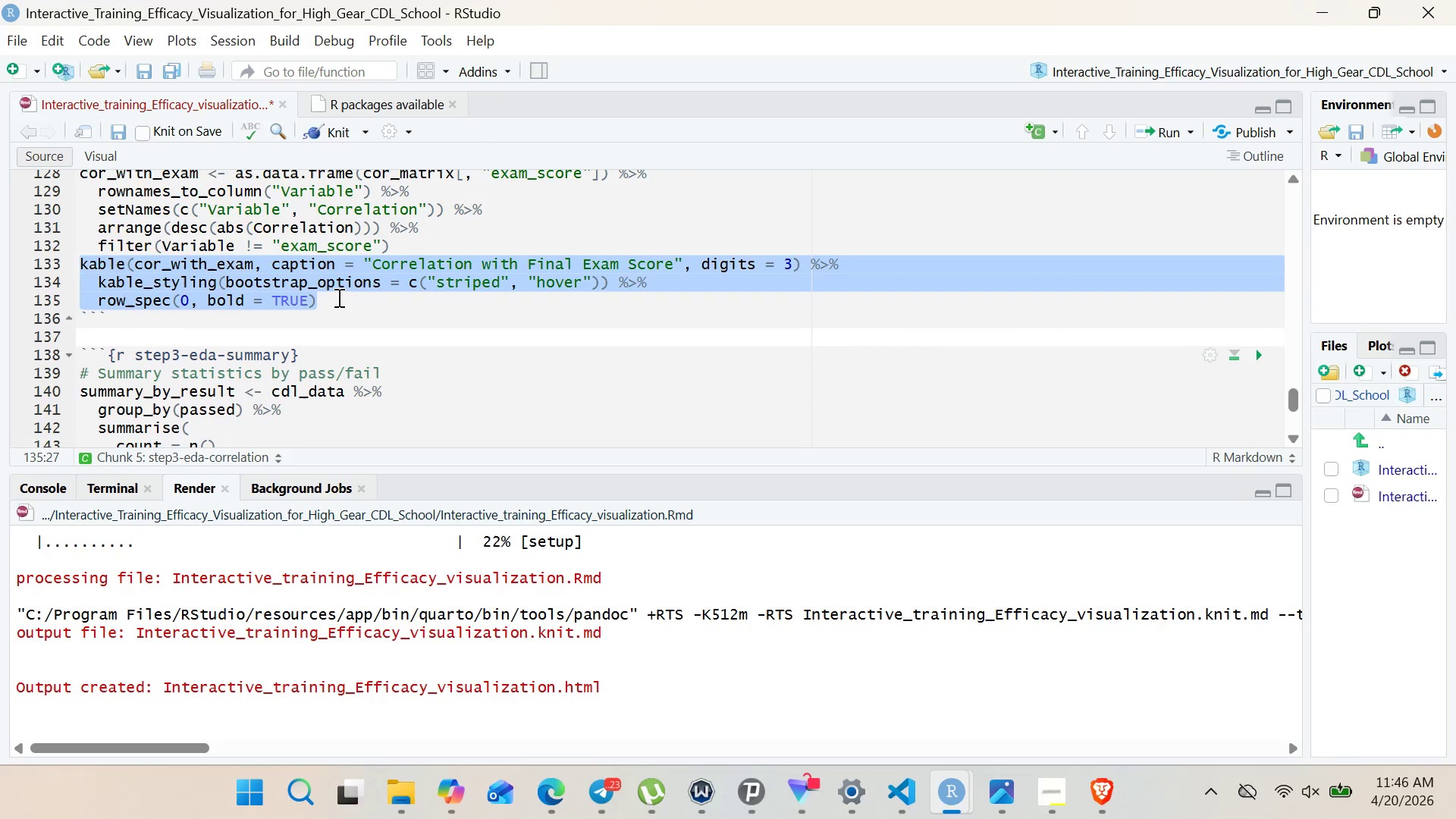 
key(Control+C)
 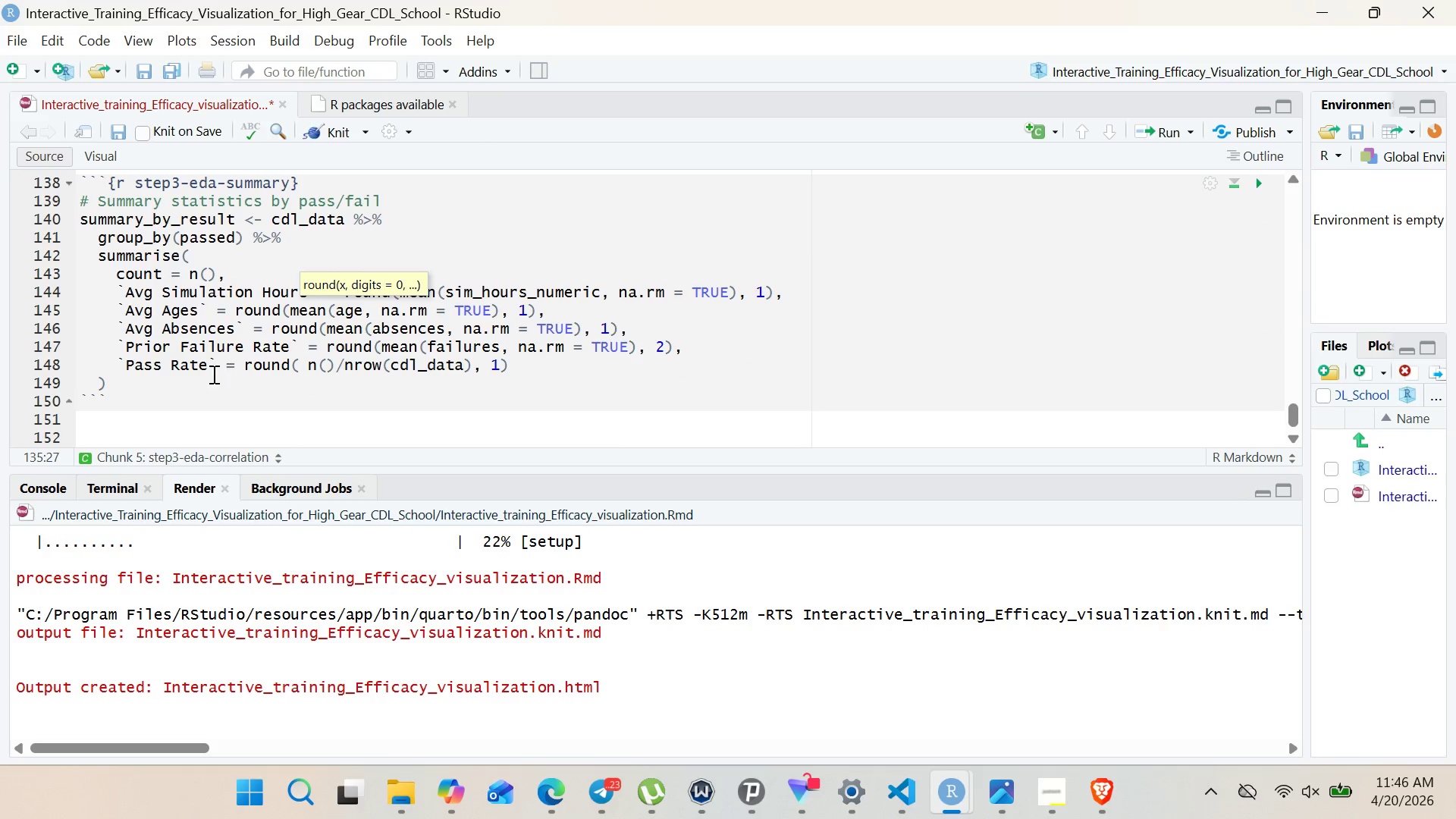 
left_click([158, 388])
 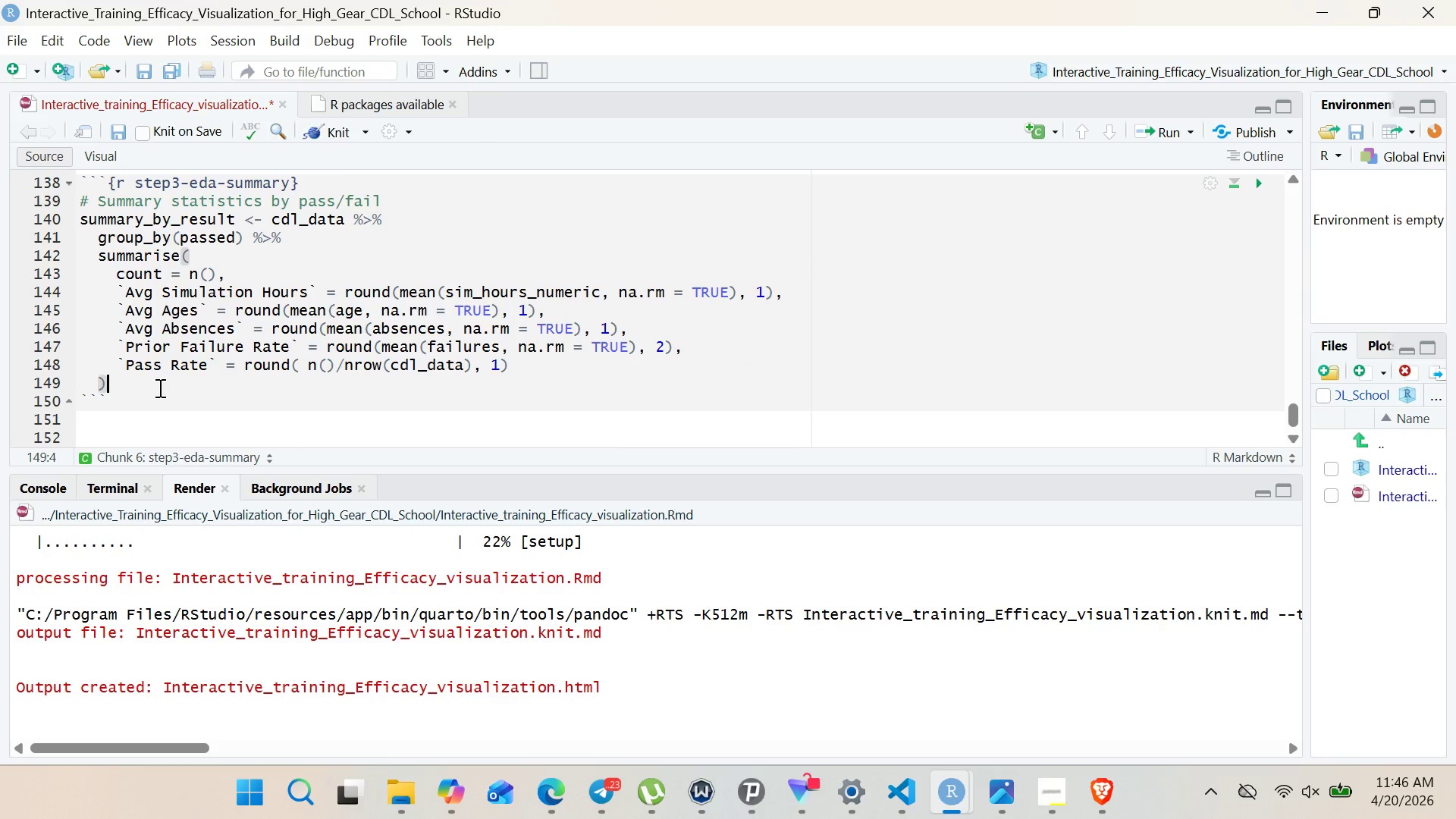 
key(Control+Enter)
 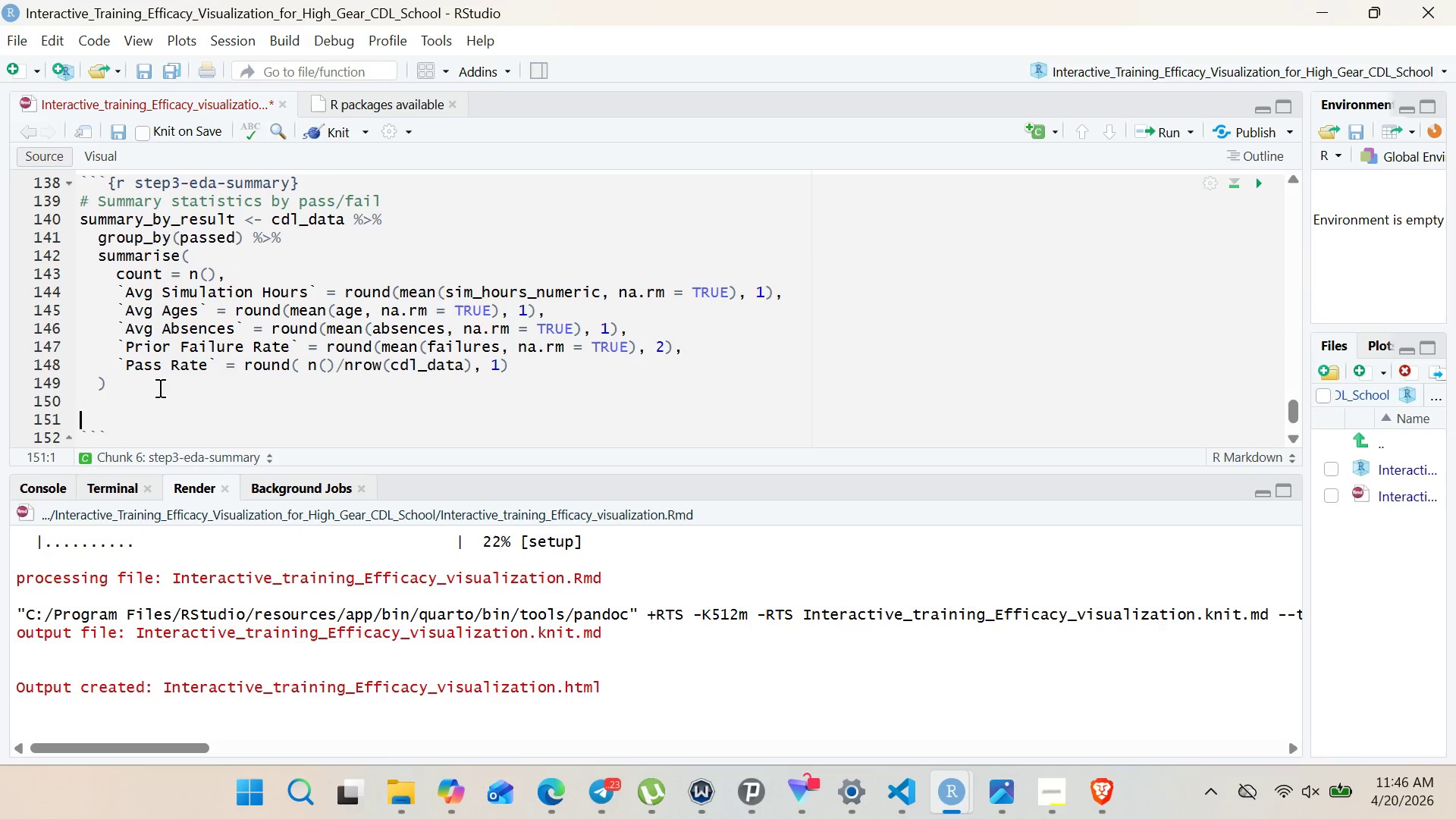 
key(Control+Enter)
 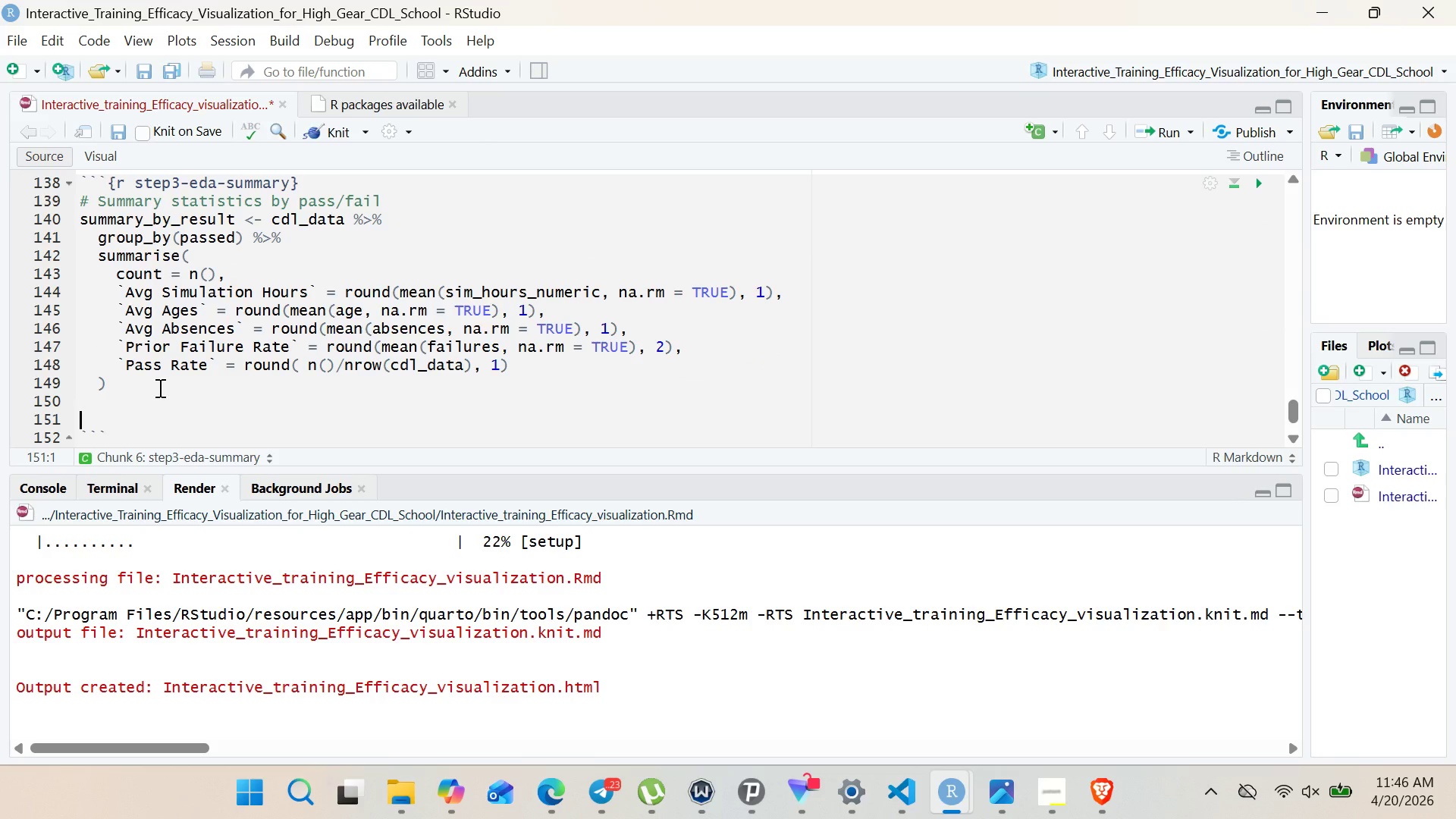 
key(Control+V)
 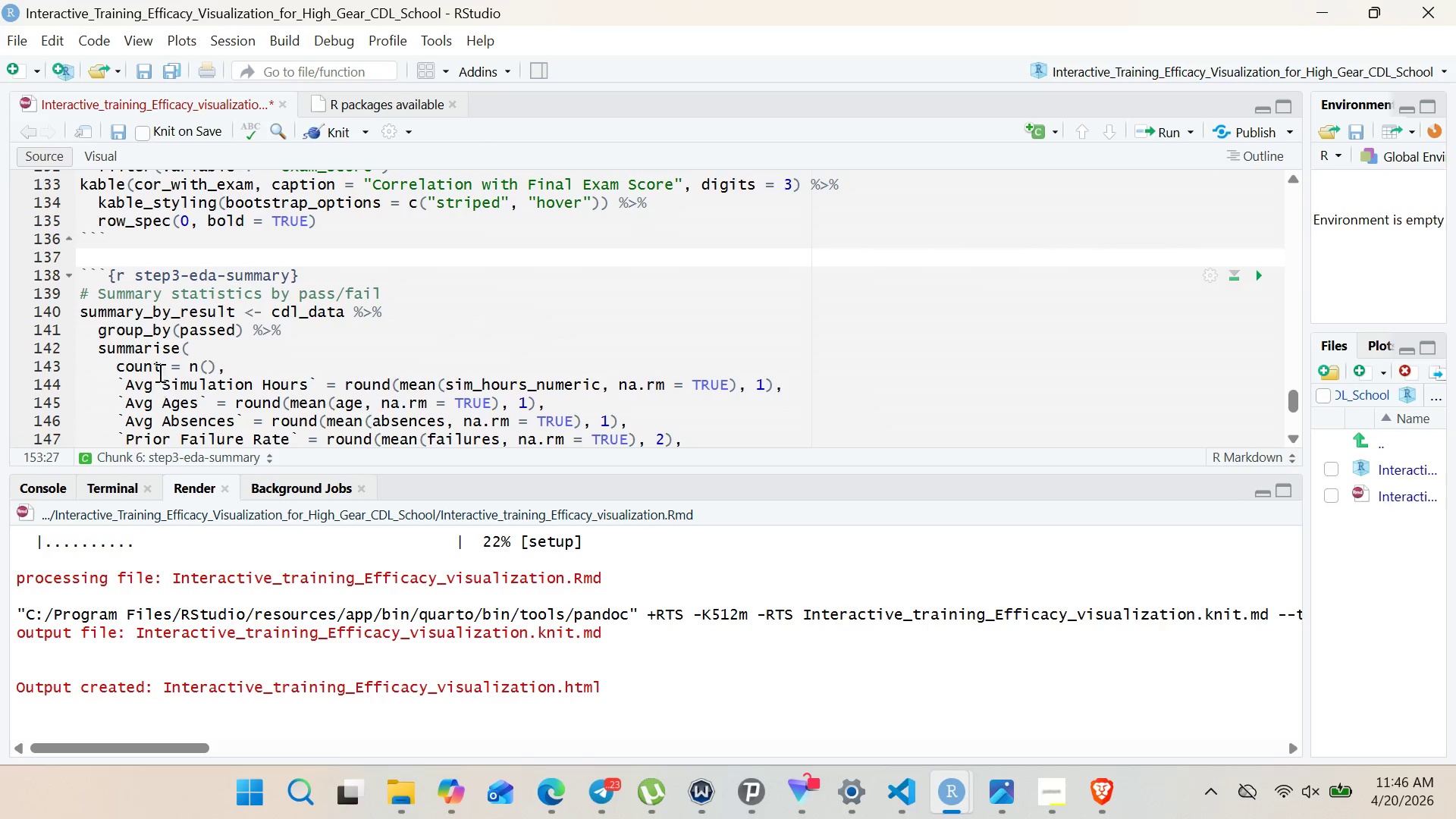 
double_click([159, 319])
 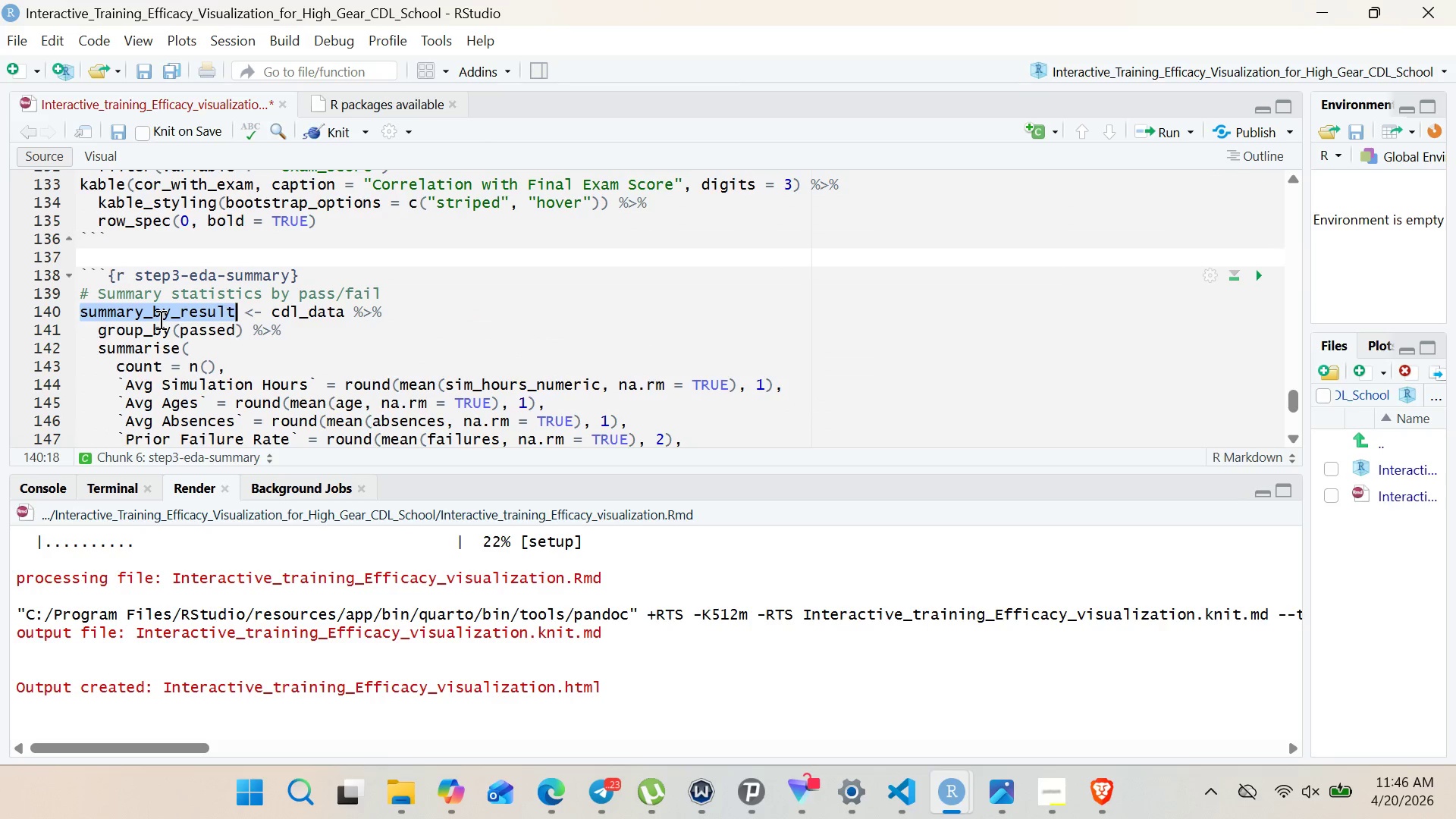 
key(Control+C)
 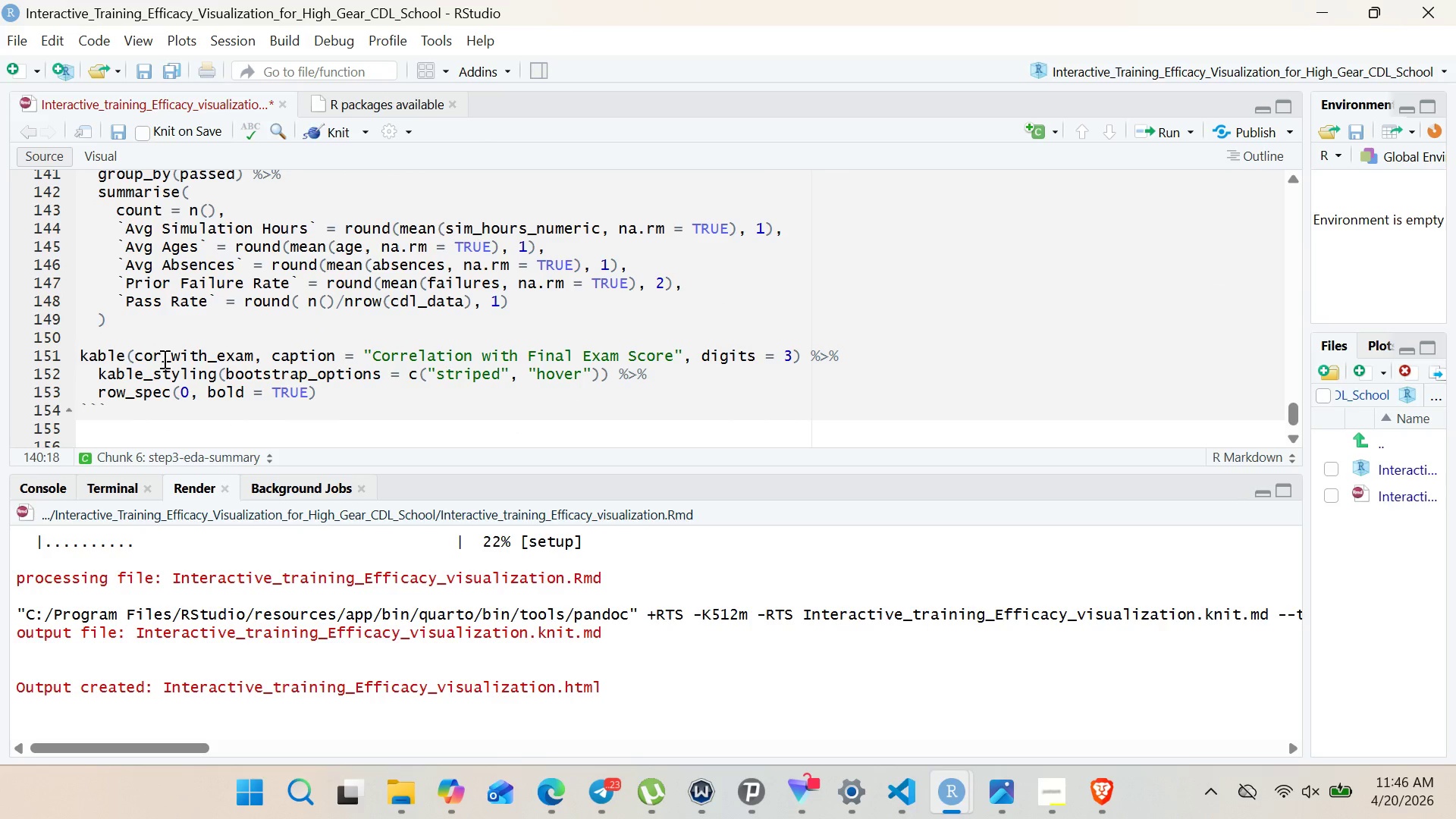 
double_click([163, 359])
 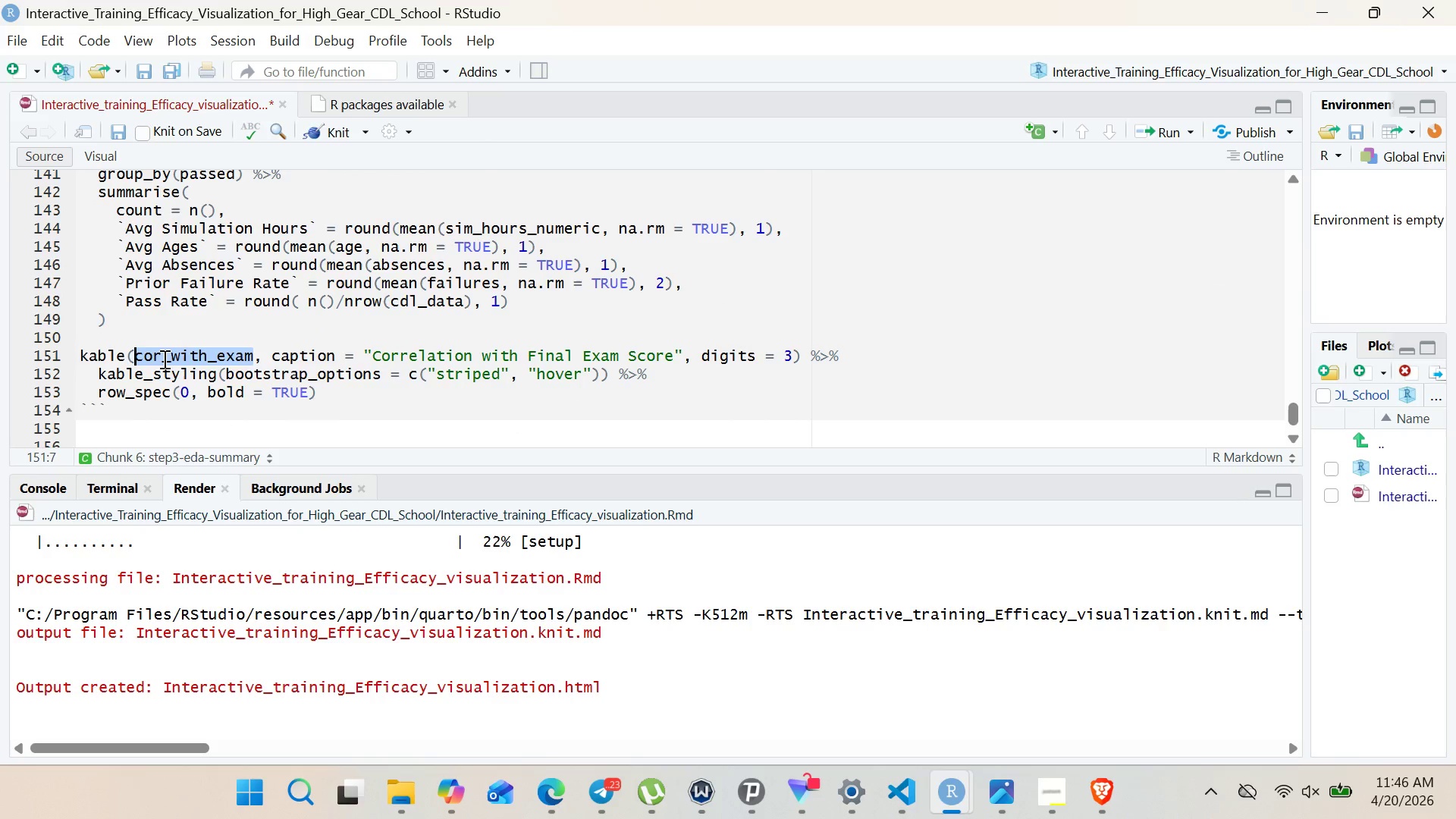 
key(Control+V)
 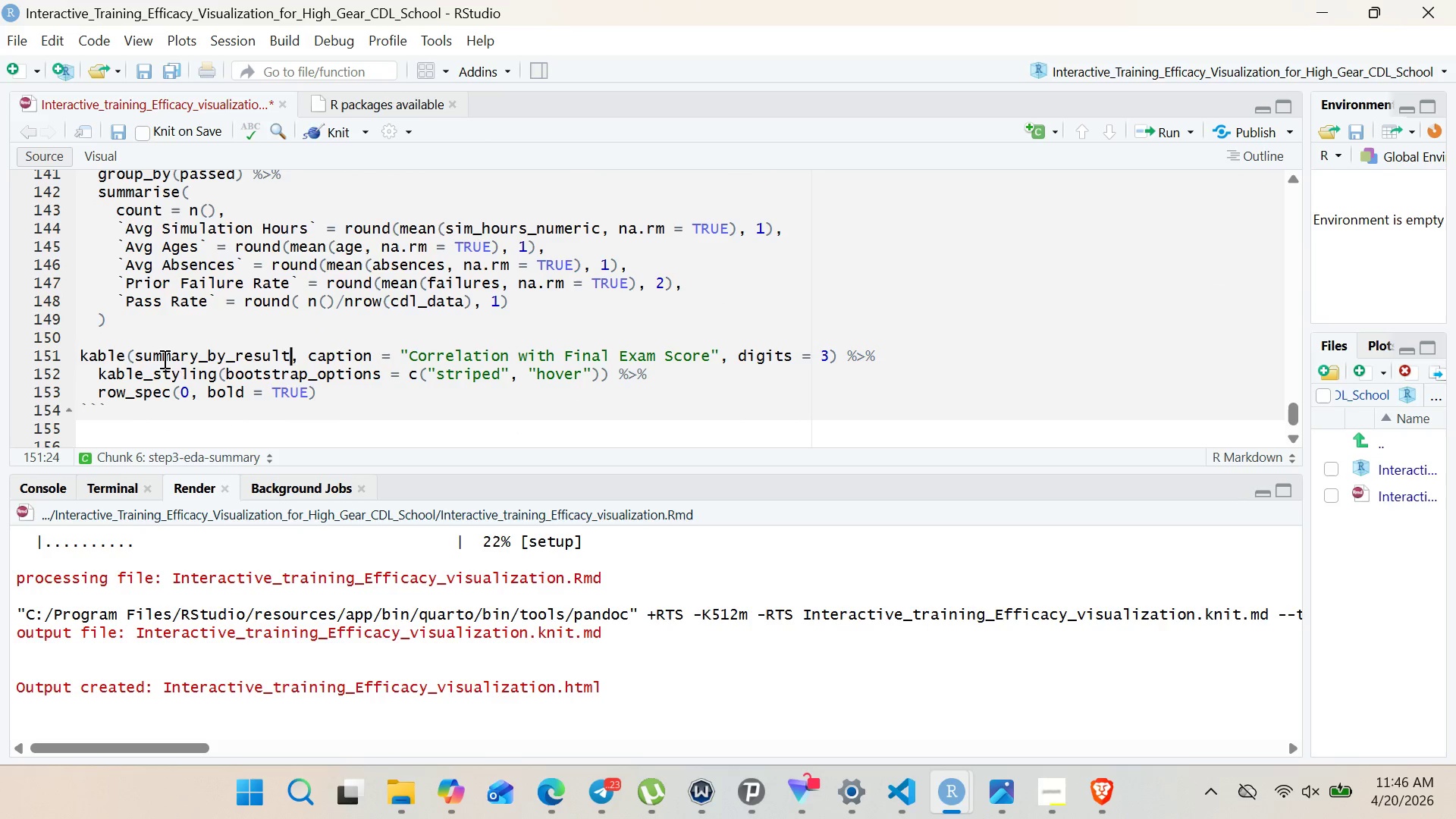 
wait(6.55)
 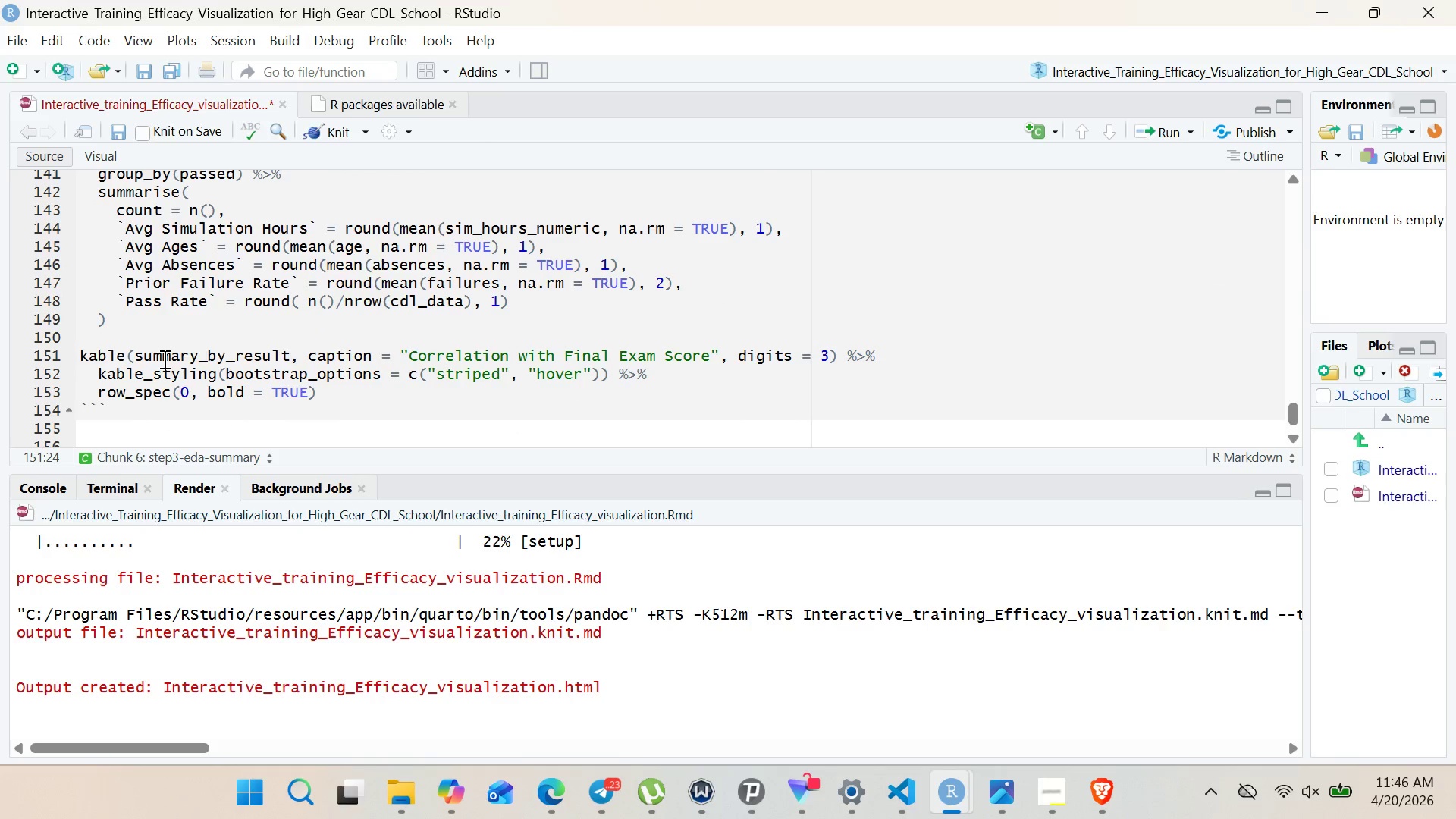 
left_click_drag(start_coordinate=[411, 356], to_coordinate=[707, 362])
 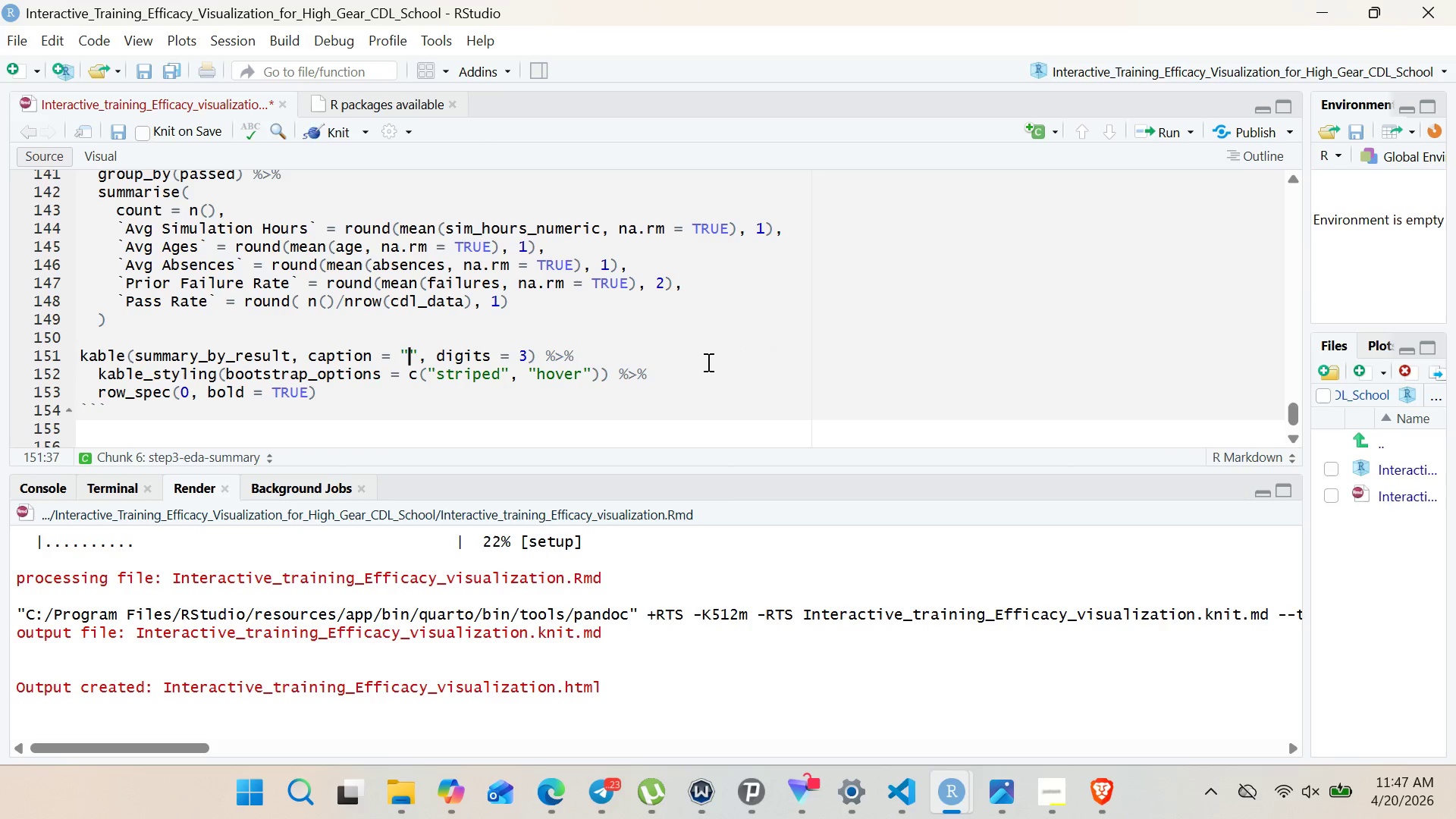 
key(Backspace)
type(Student Profile by Exam )
 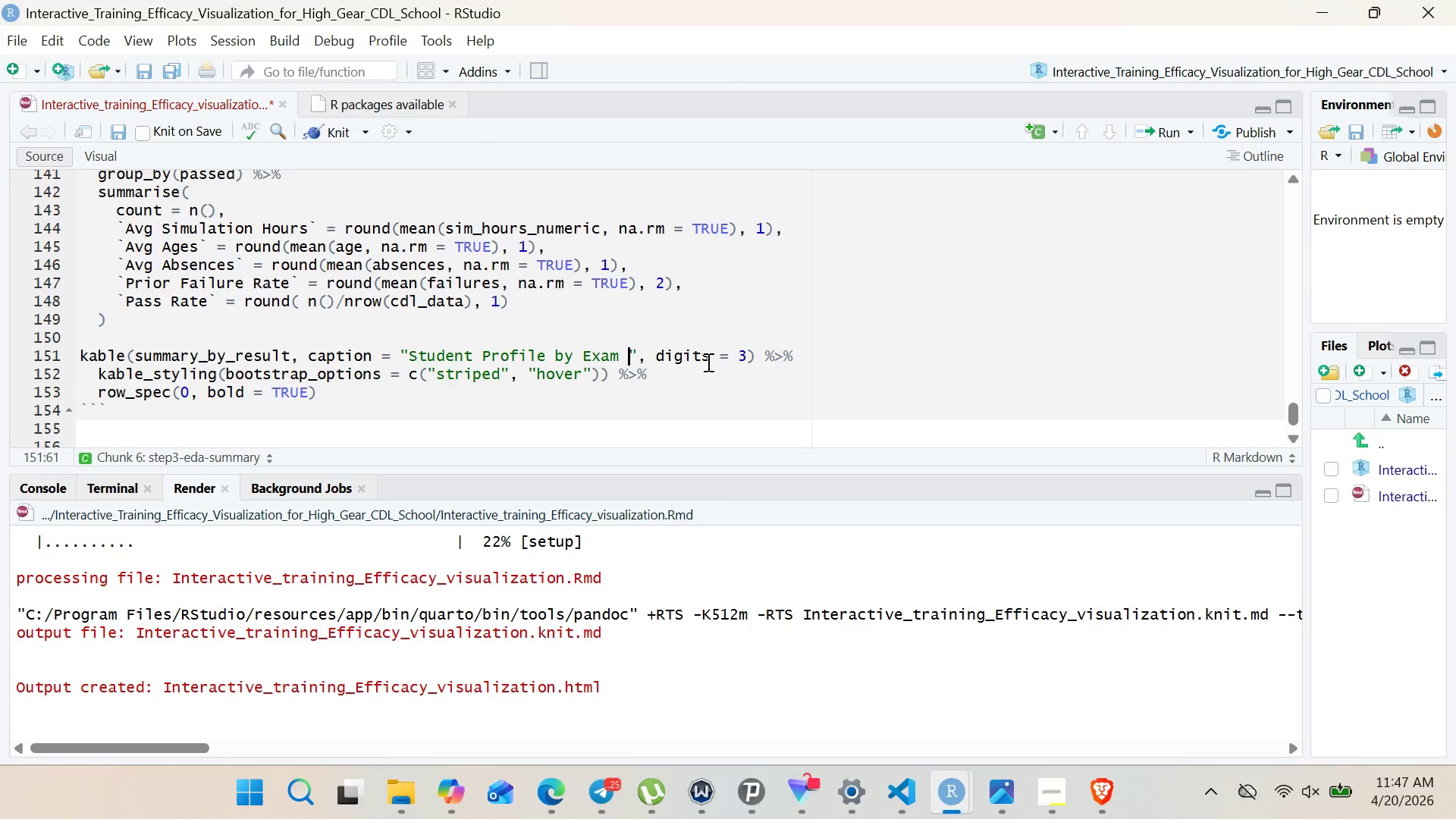 
type(Result)
 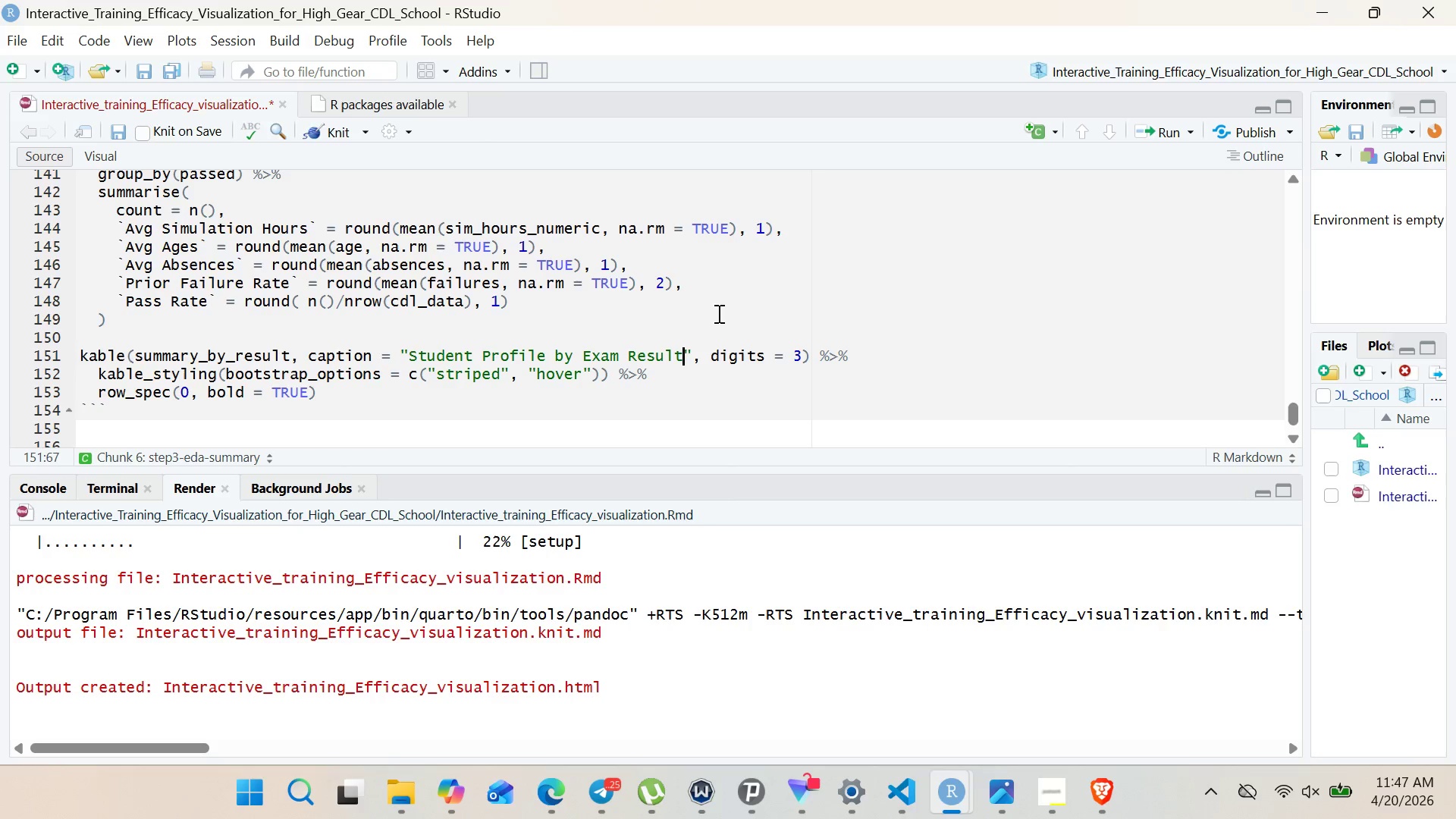 
left_click_drag(start_coordinate=[692, 353], to_coordinate=[804, 361])
 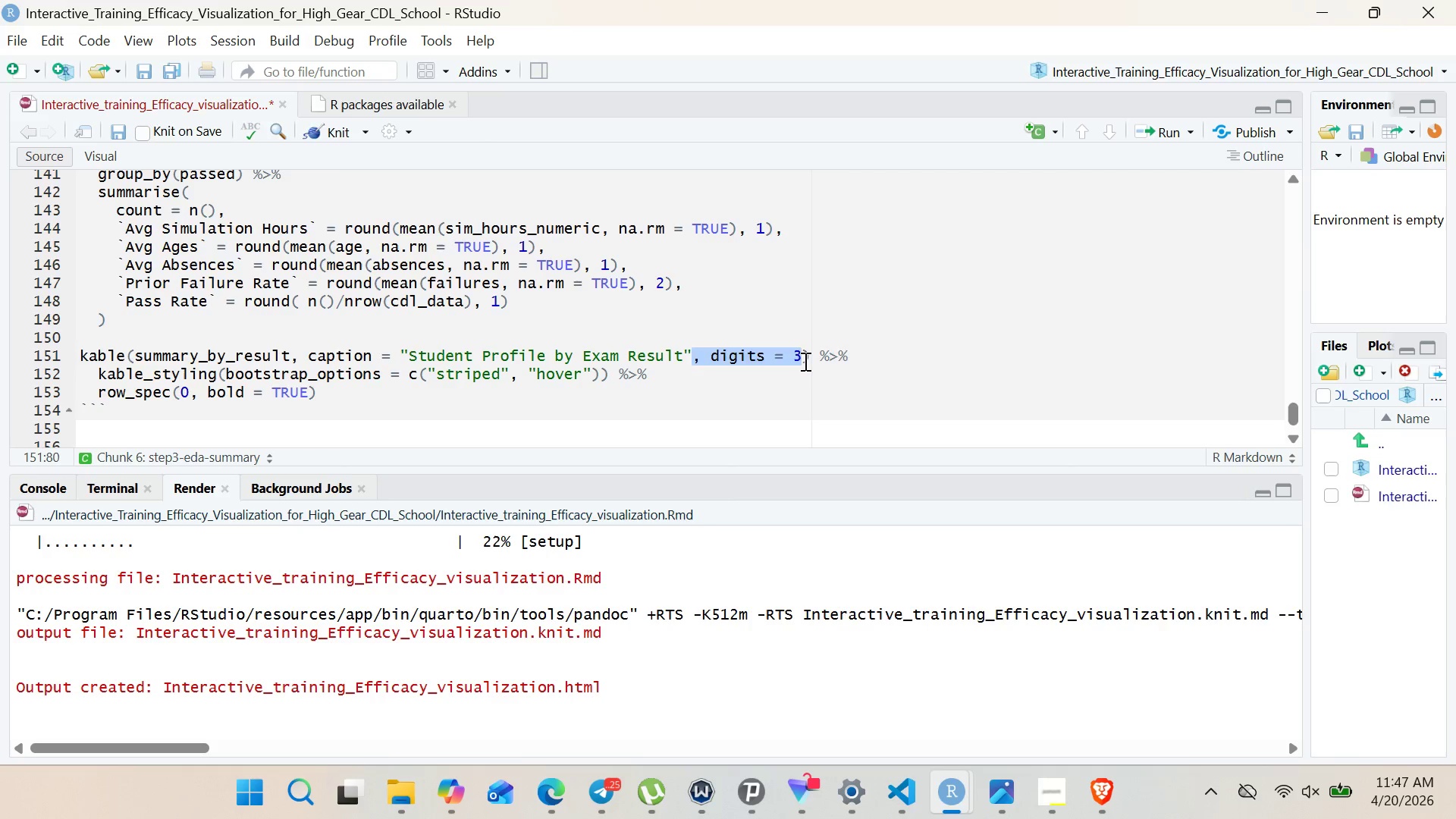 
key(Backspace)
 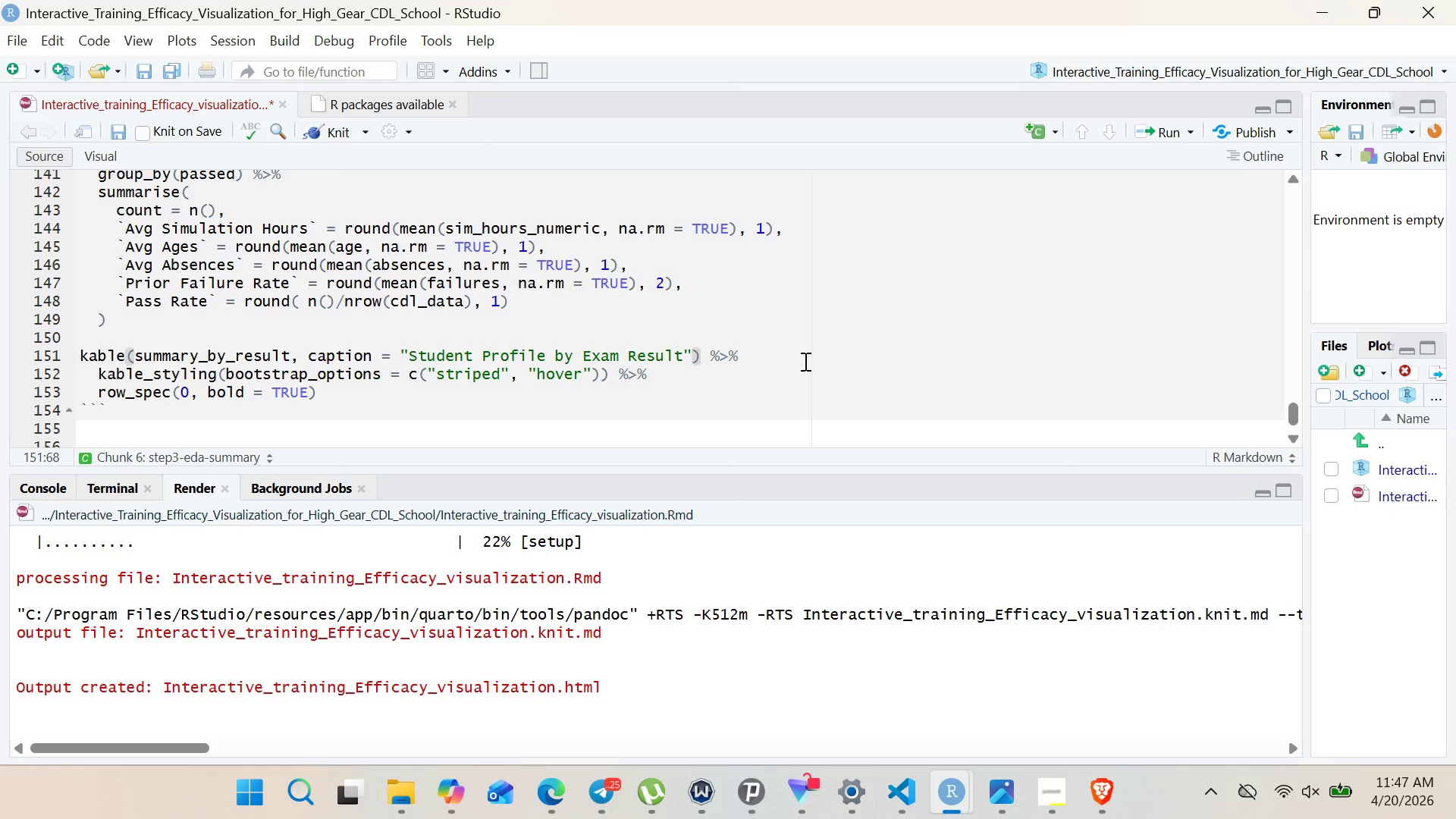 
left_click([806, 328])
 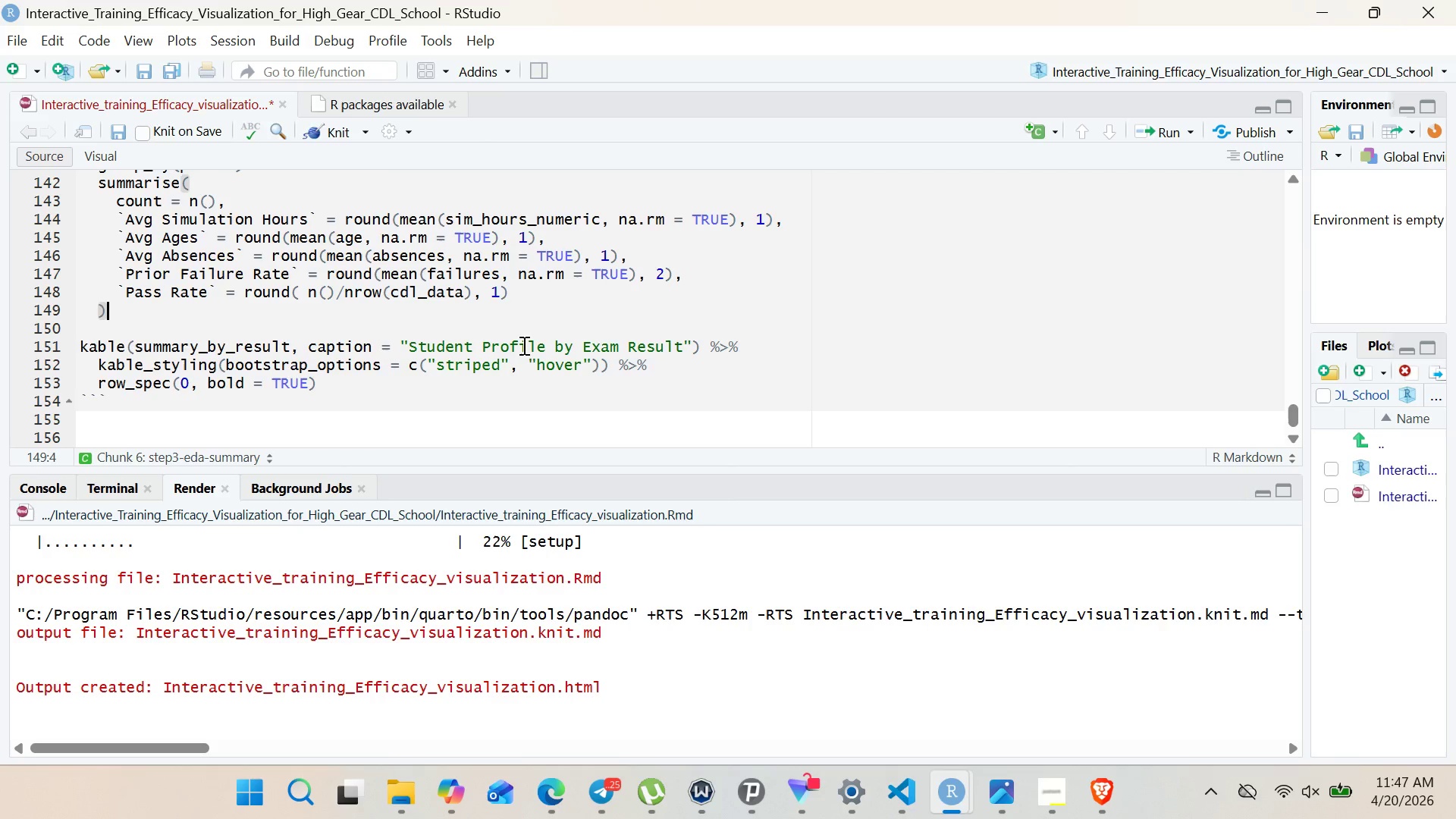 
wait(9.7)
 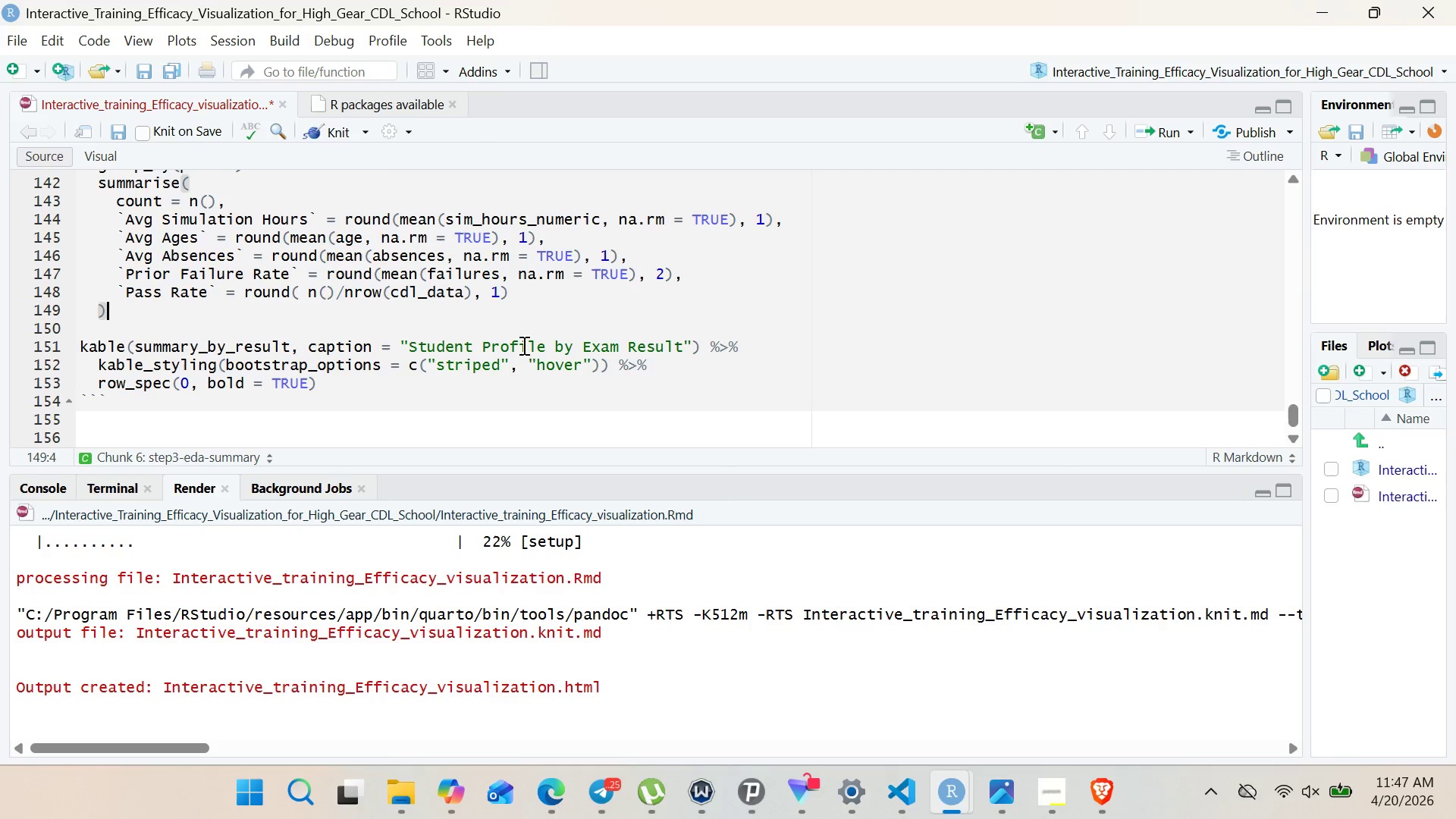 
left_click([592, 359])
 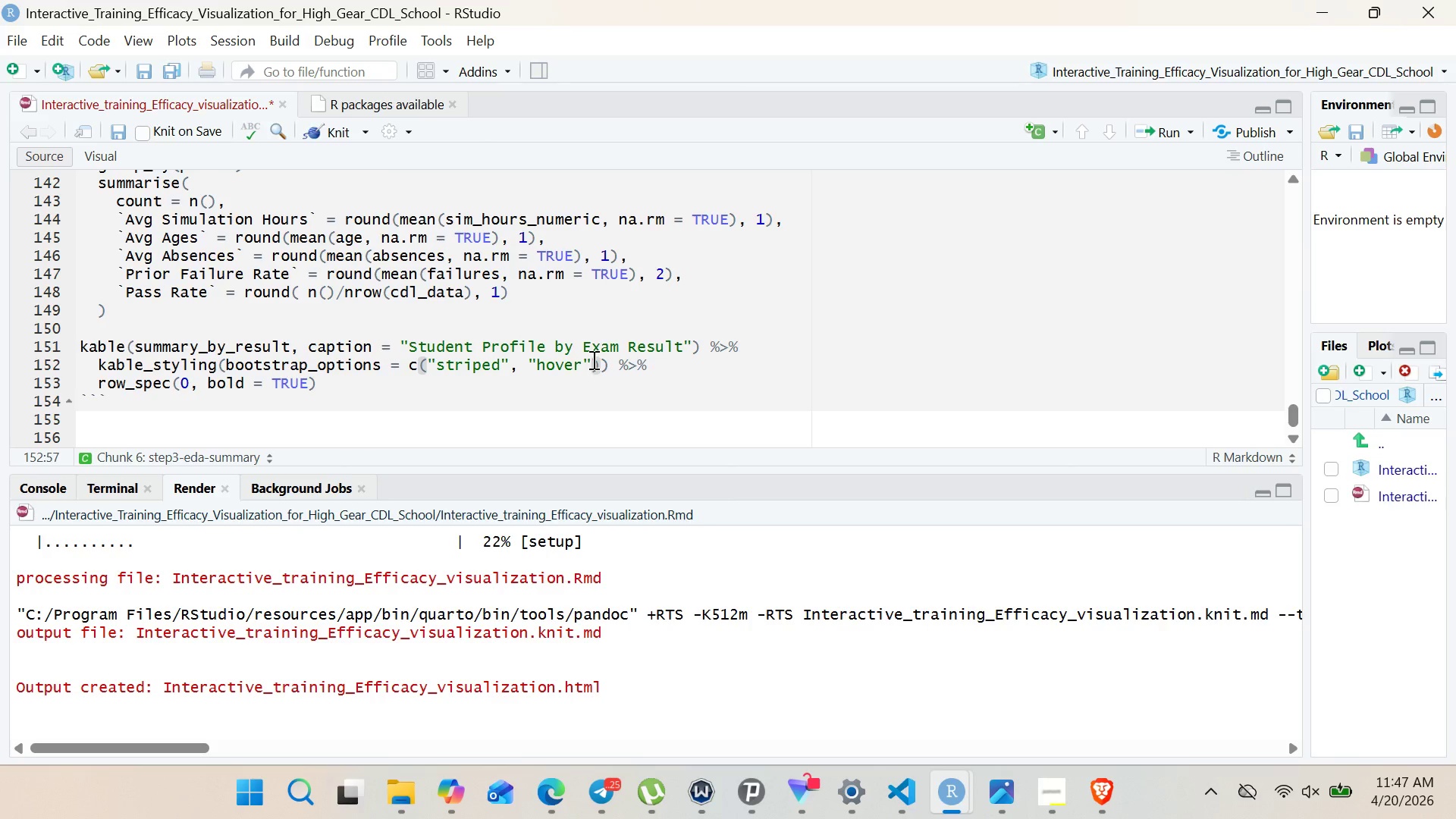 
type(, "info)
 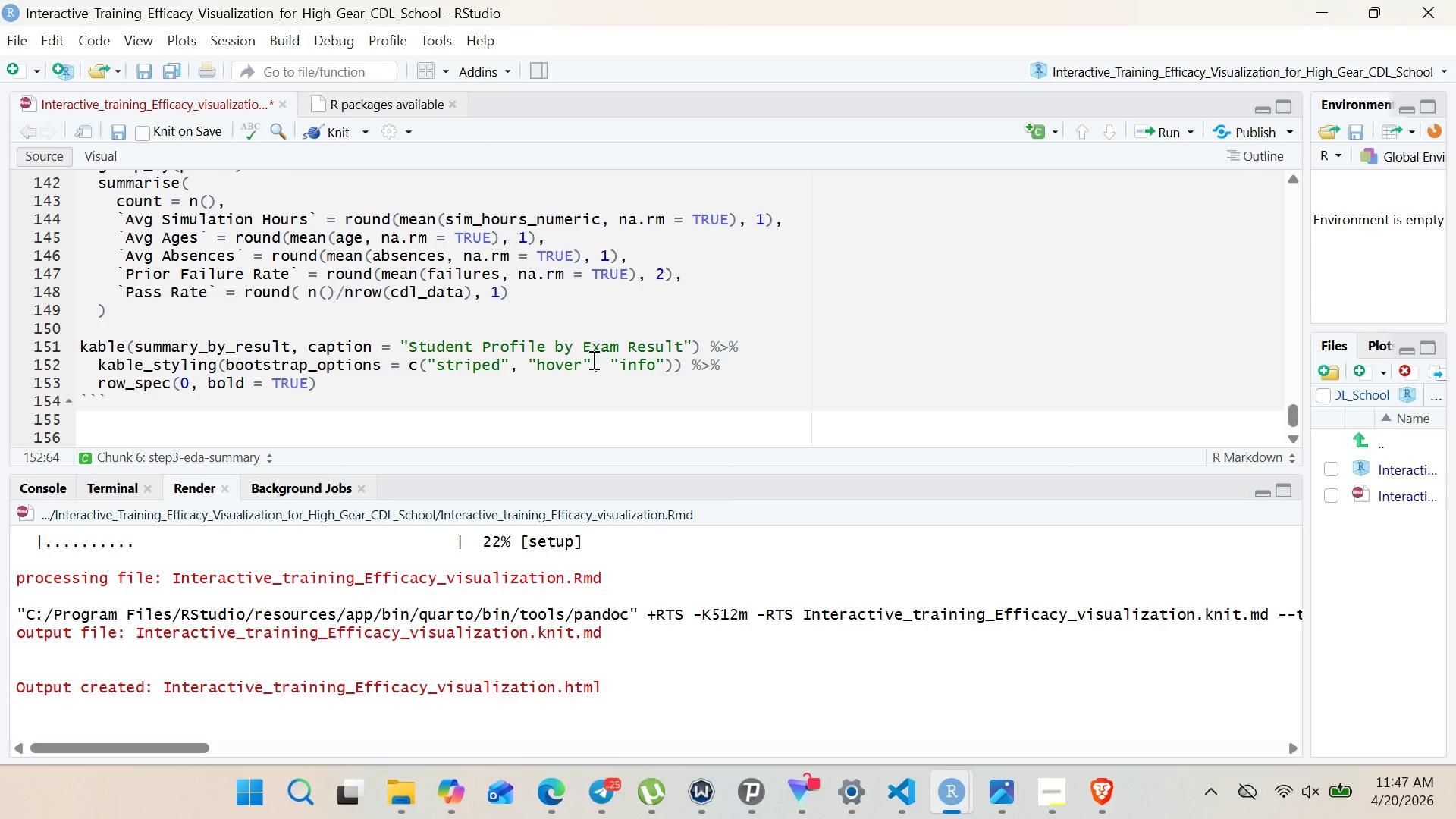 
wait(7.03)
 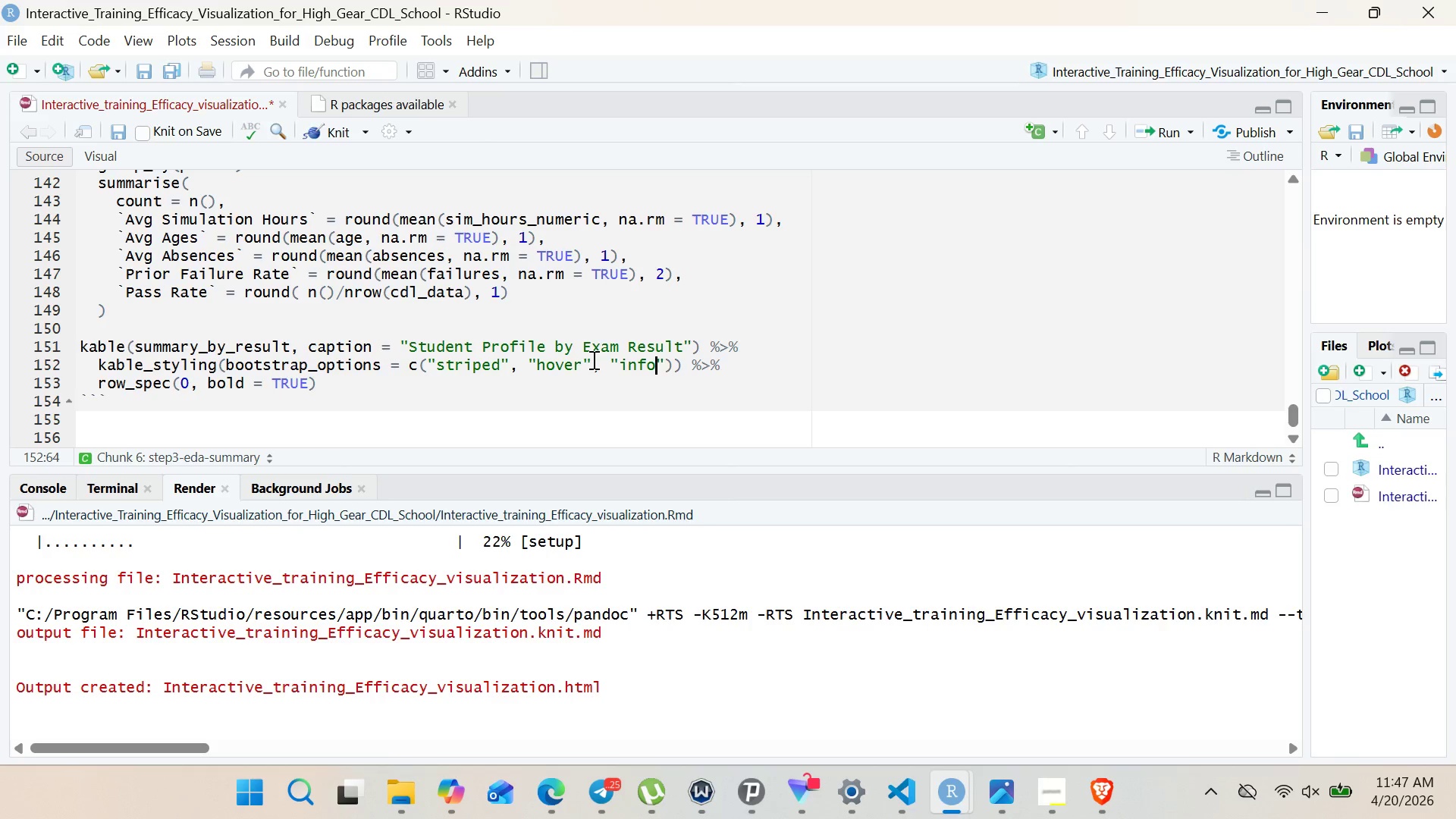 
left_click_drag(start_coordinate=[184, 381], to_coordinate=[312, 386])
 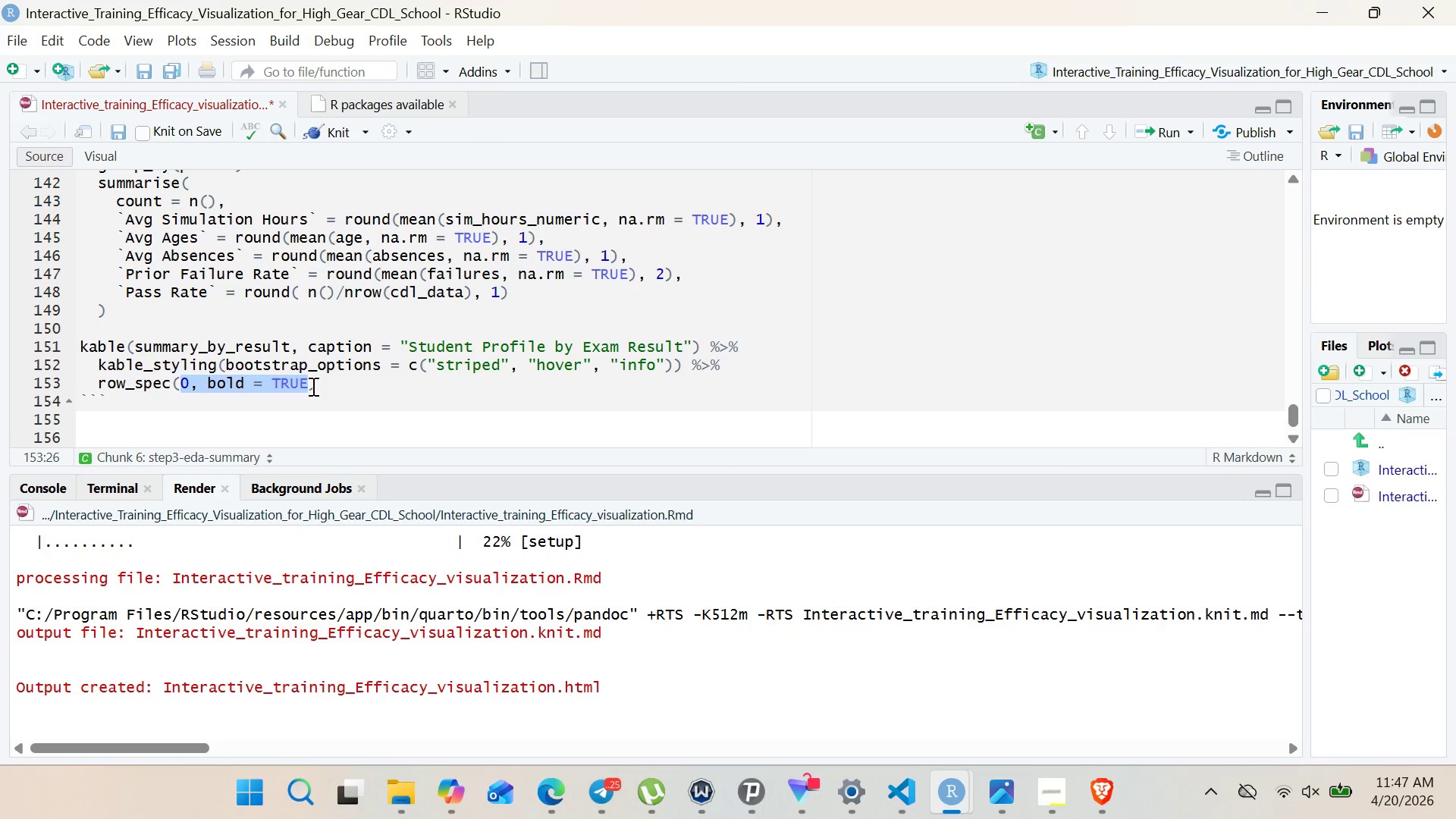 
key(Backspace)
type(which9summary_)
 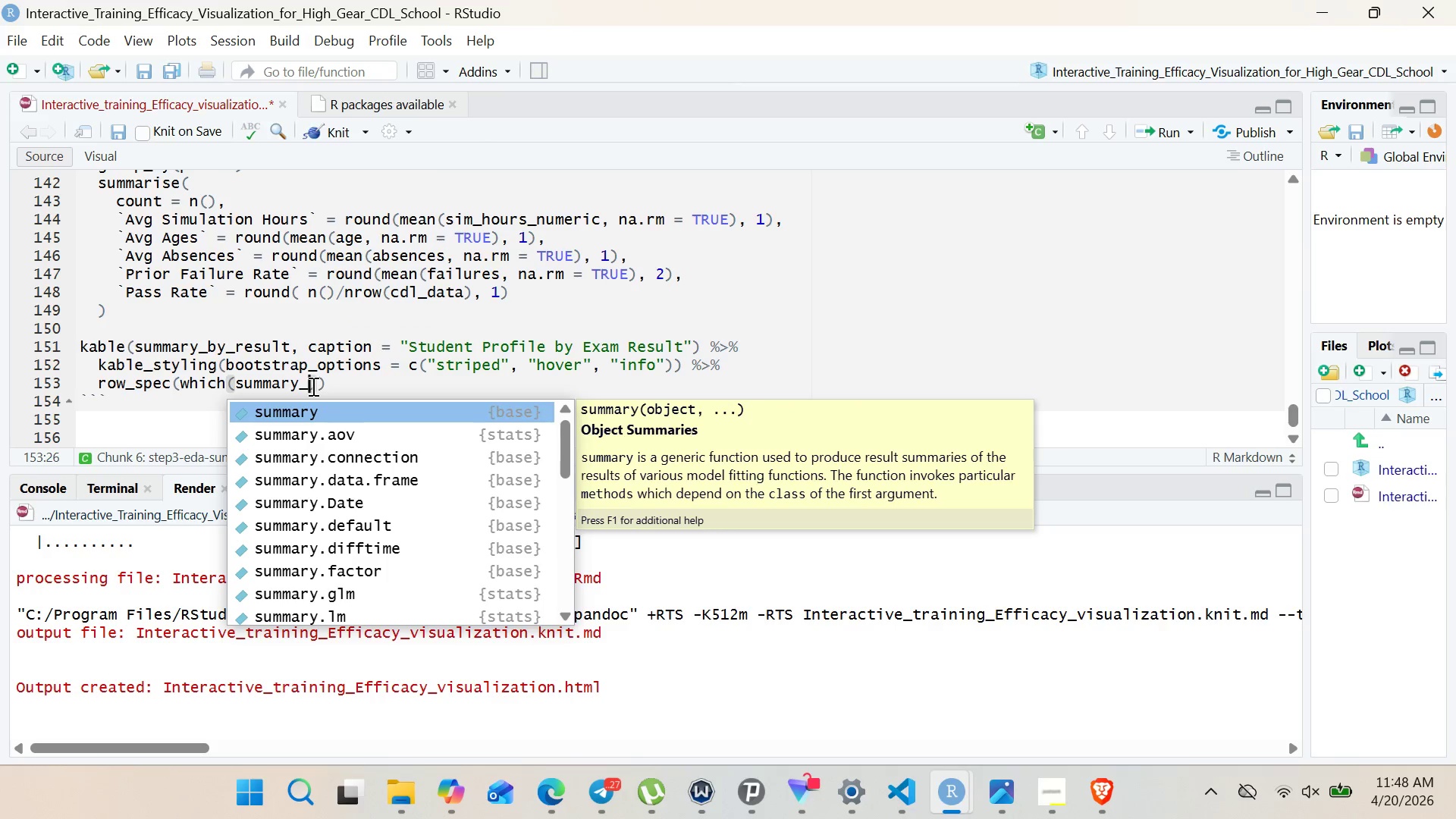 
hold_key(key=B, duration=21.2)
 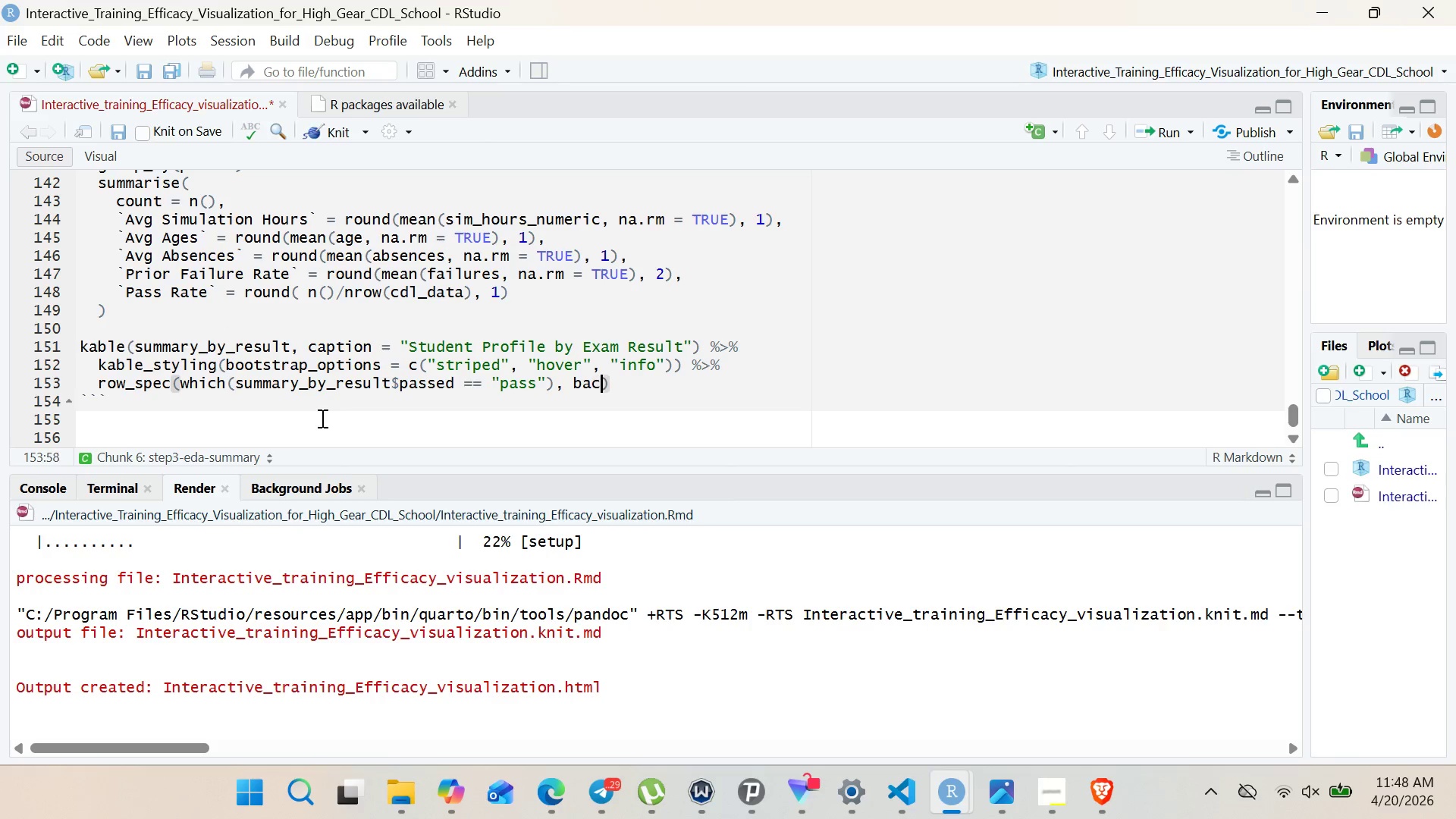 
type(y_Result$PASSED == 'PASS)
 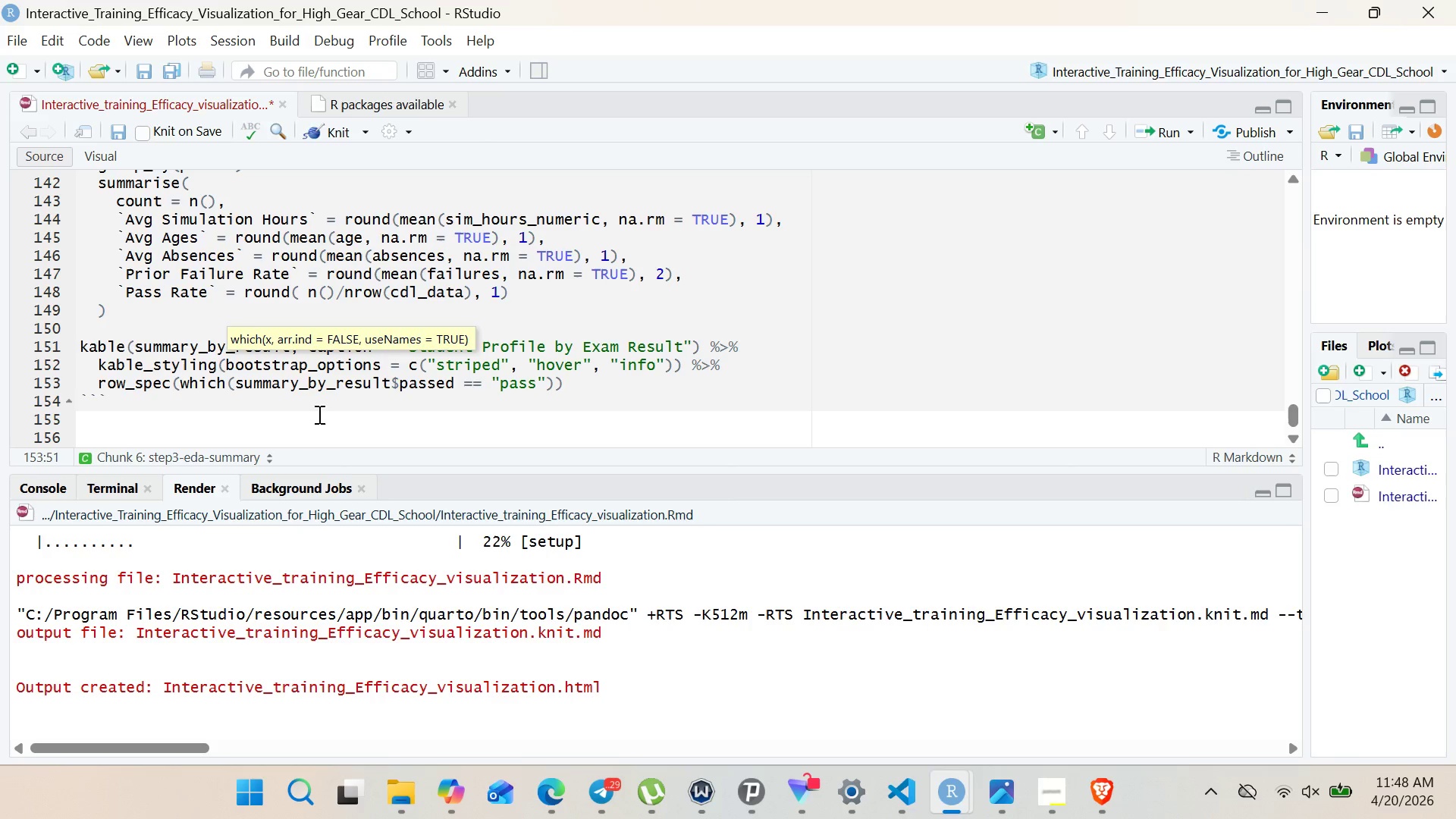 
key(ArrowRight)
 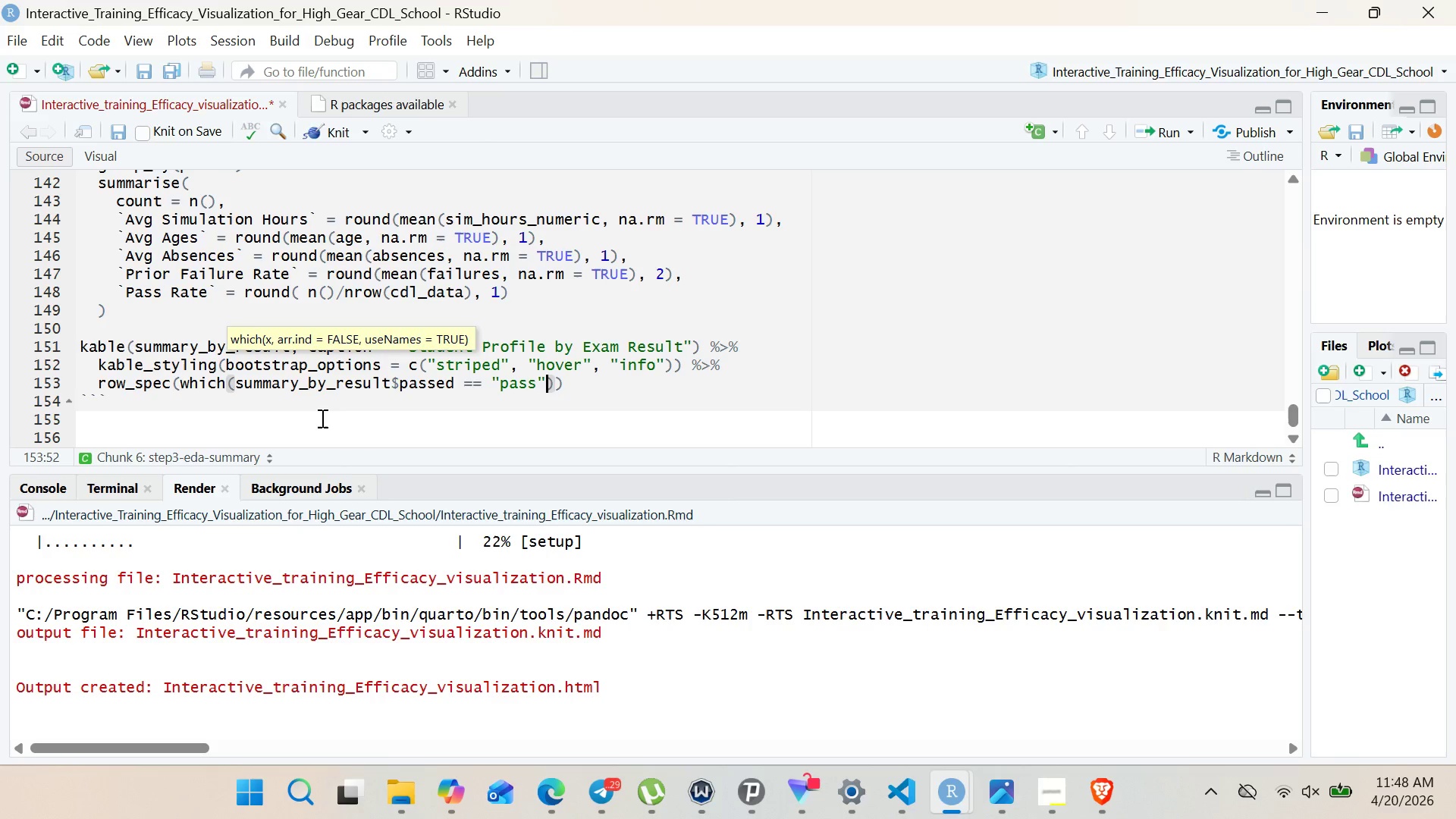 
key(ArrowRight)
 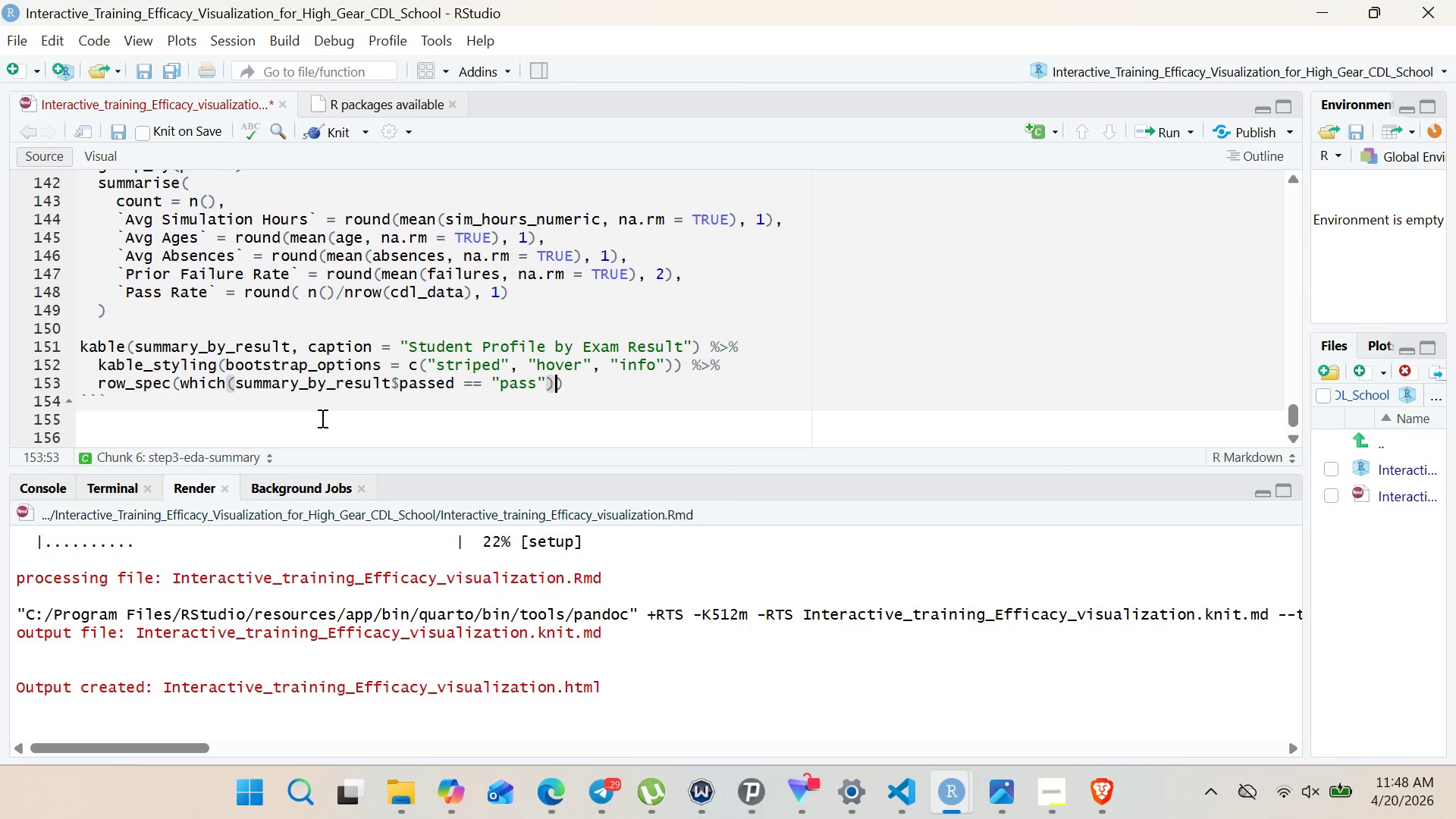 
type(, ackground = "#E8F5E9)
 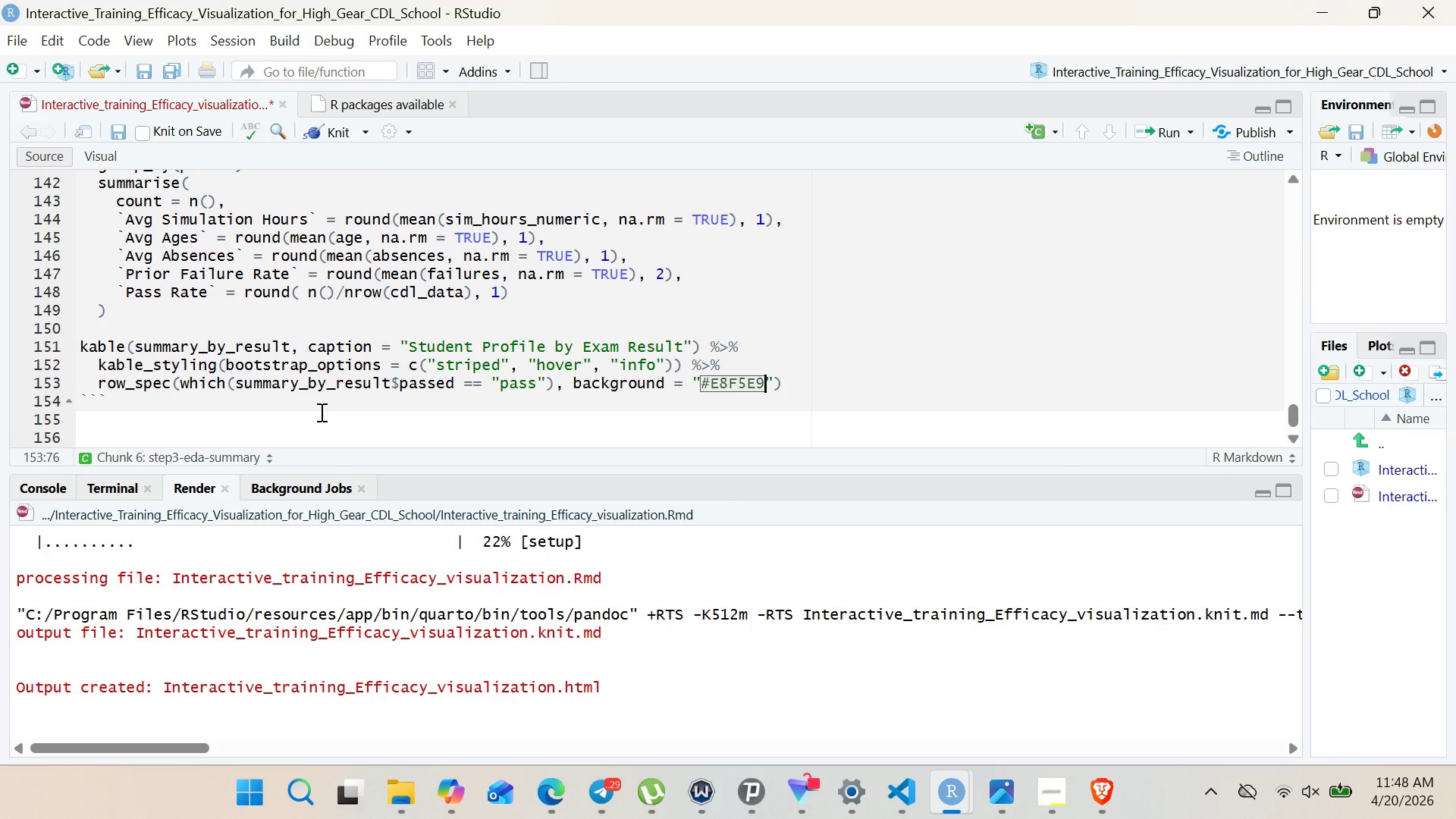 
wait(7.44)
 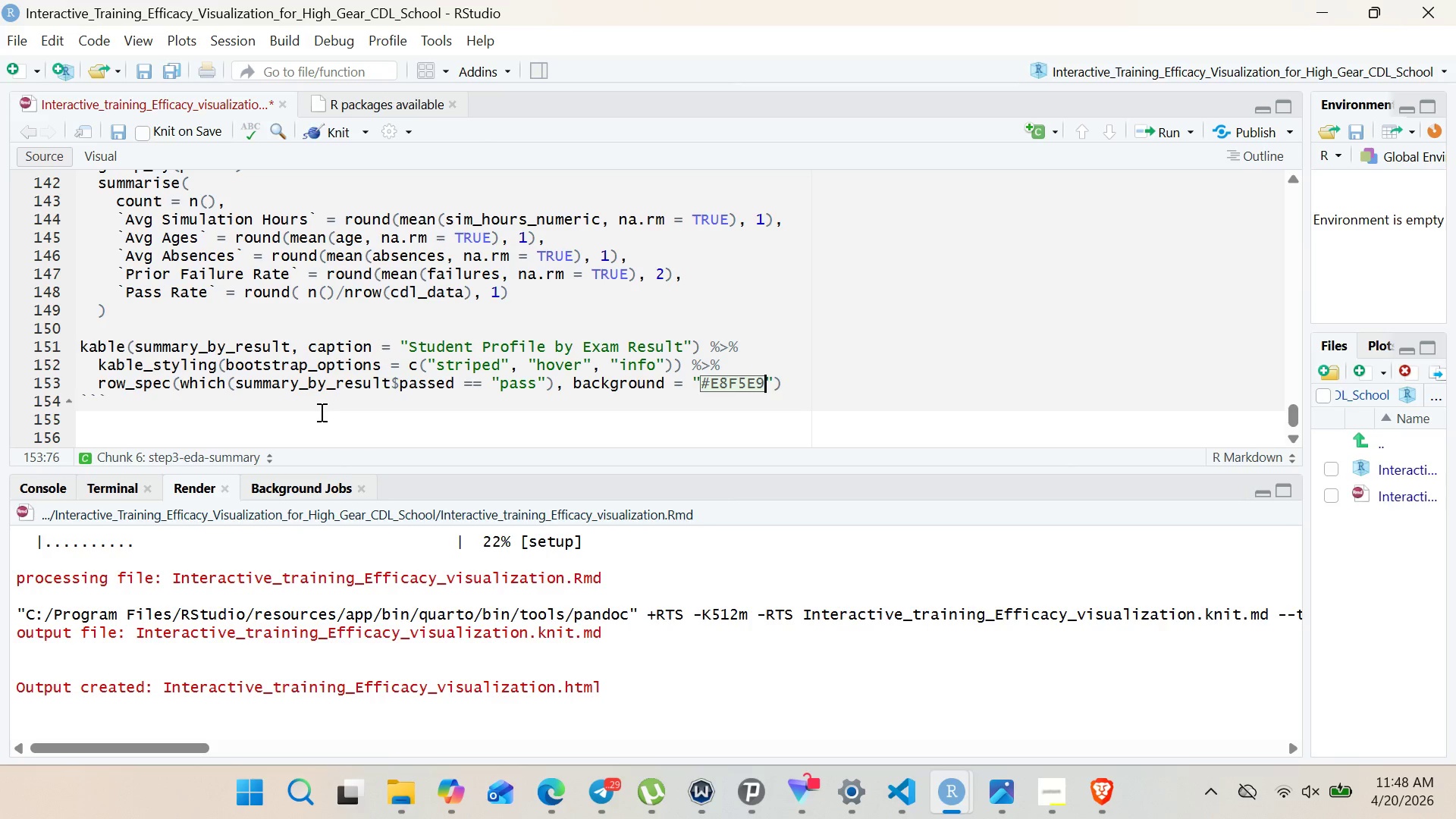 
left_click([340, 124])
 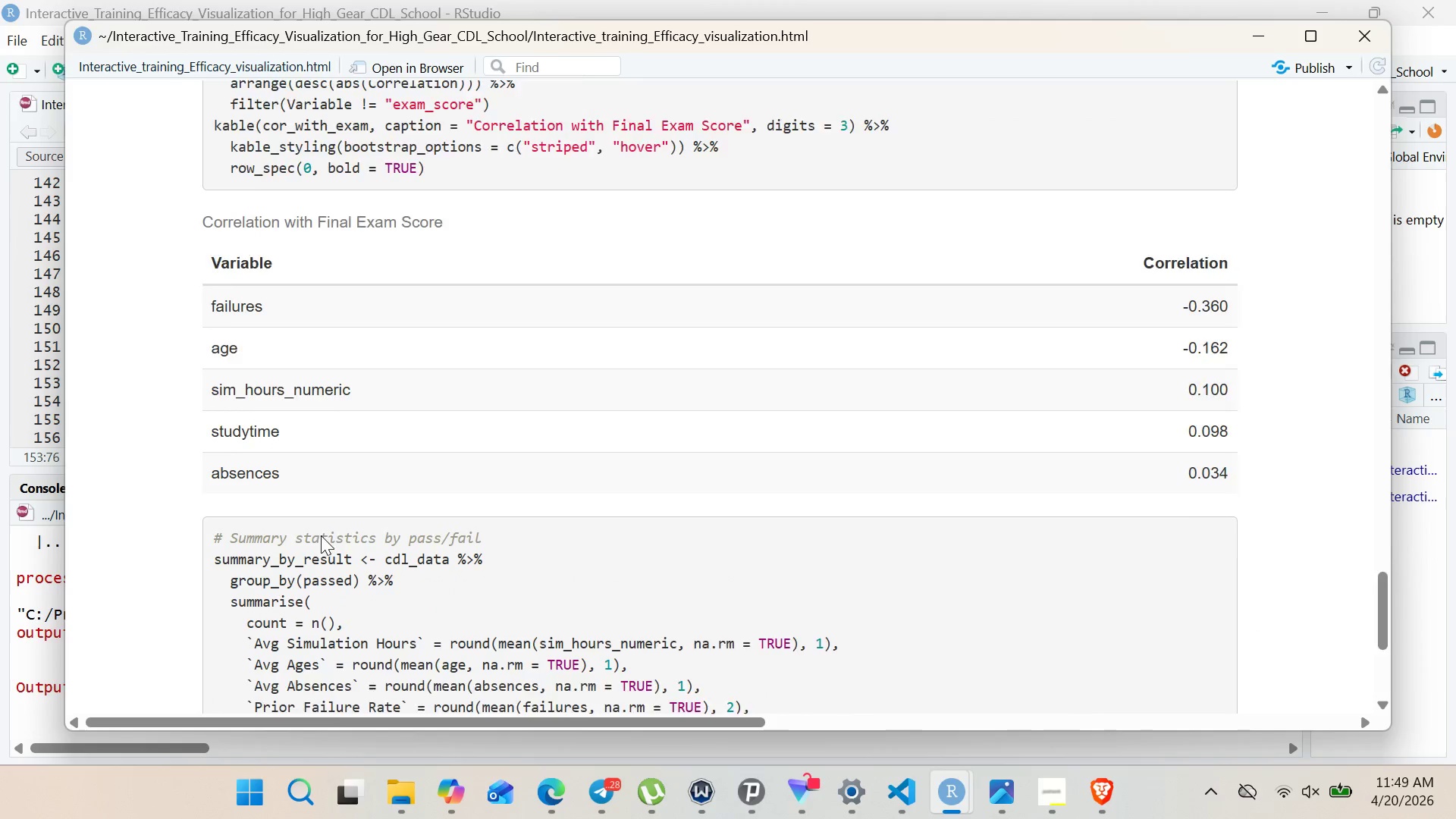 
wait(27.53)
 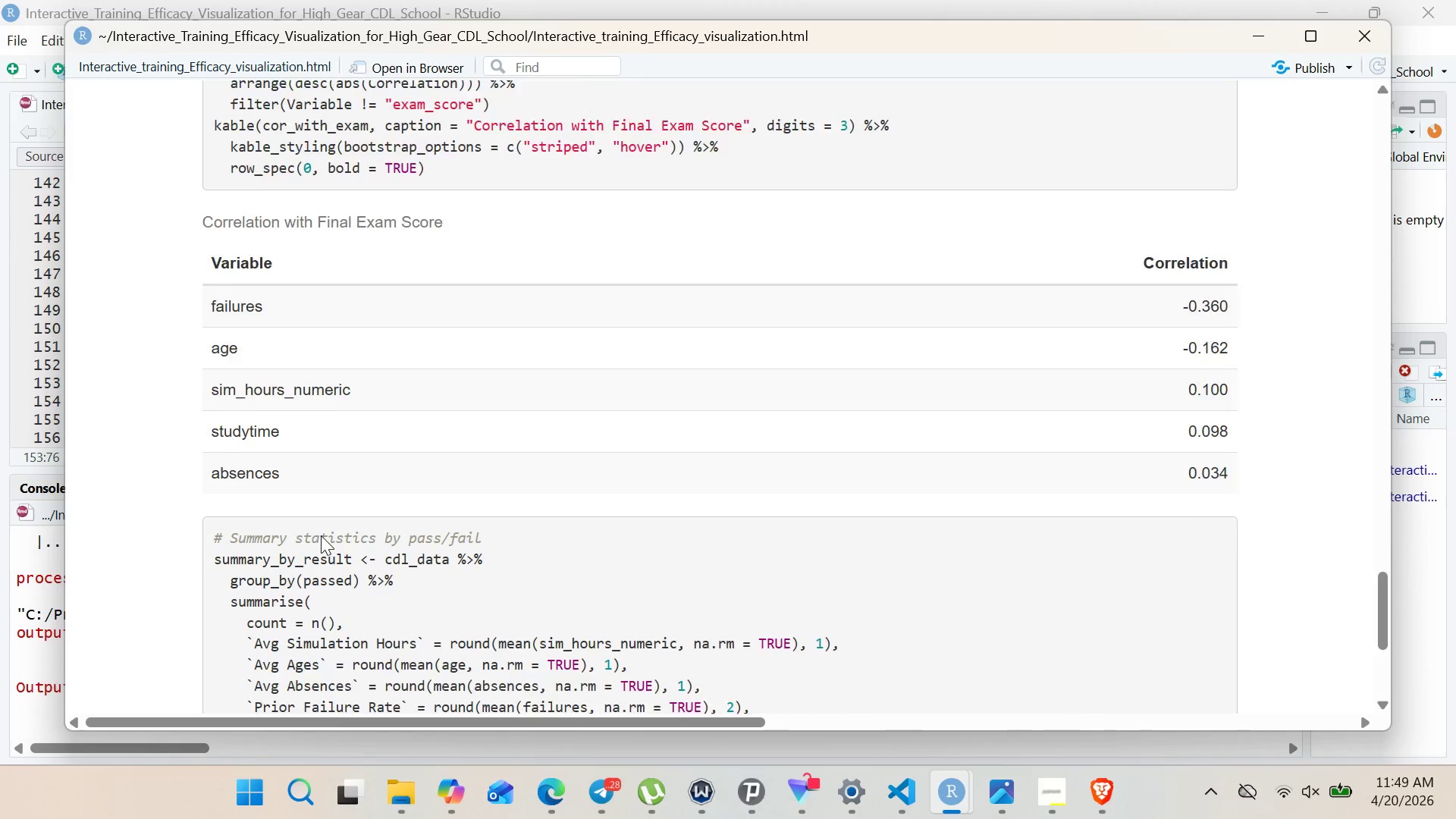 
left_click([1273, 28])
 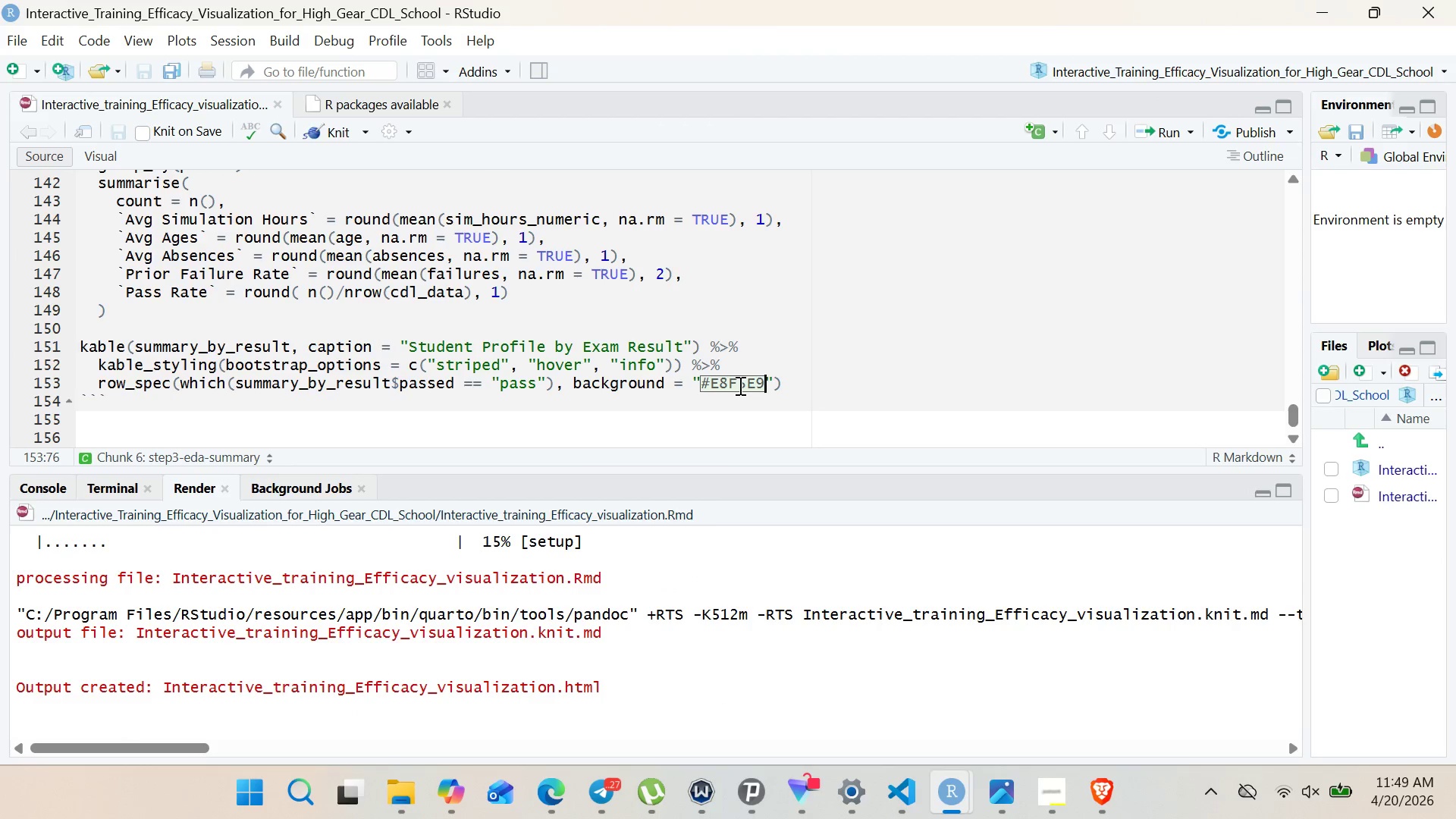 
left_click([700, 426])
 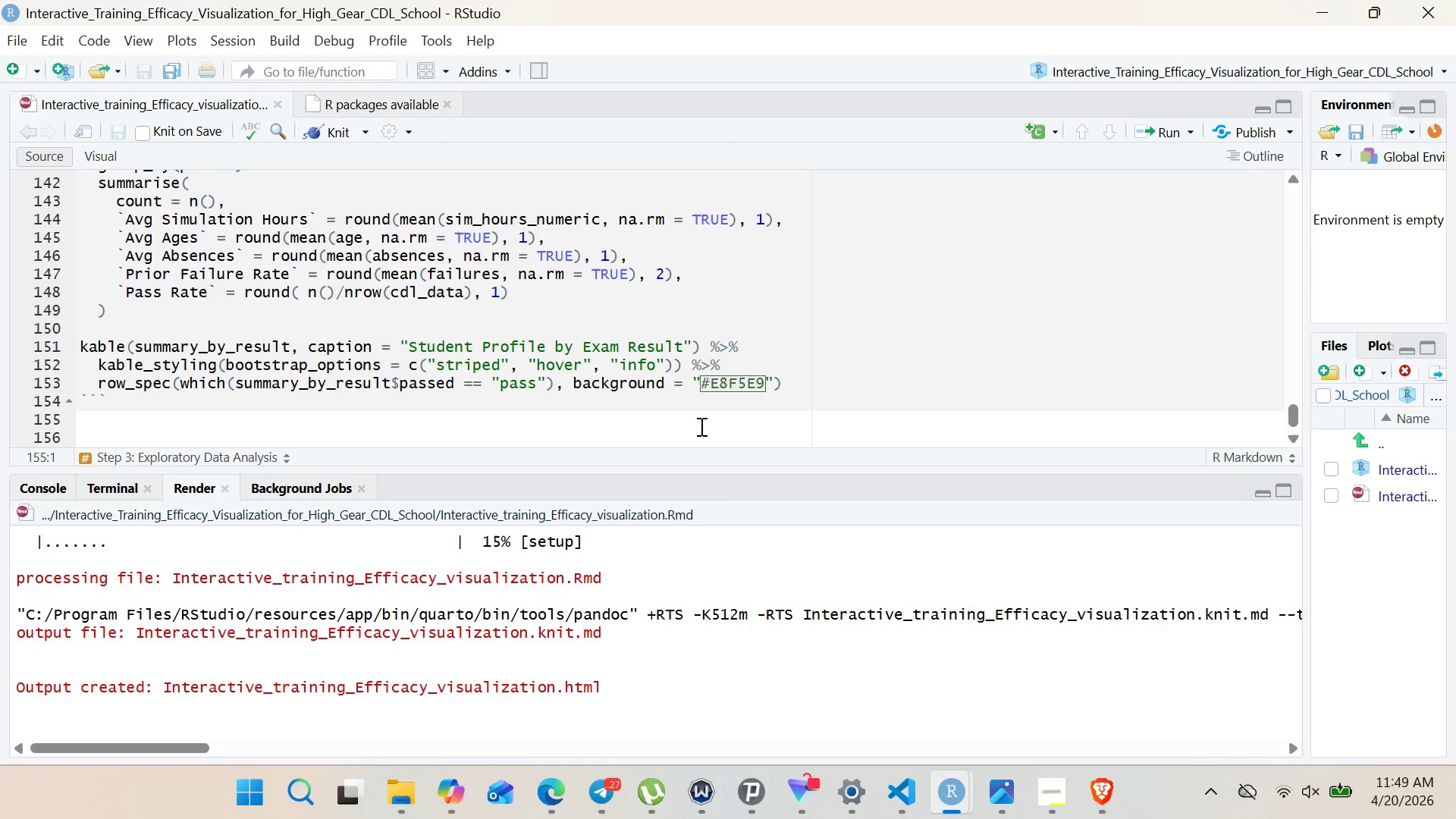 
key(Enter)
 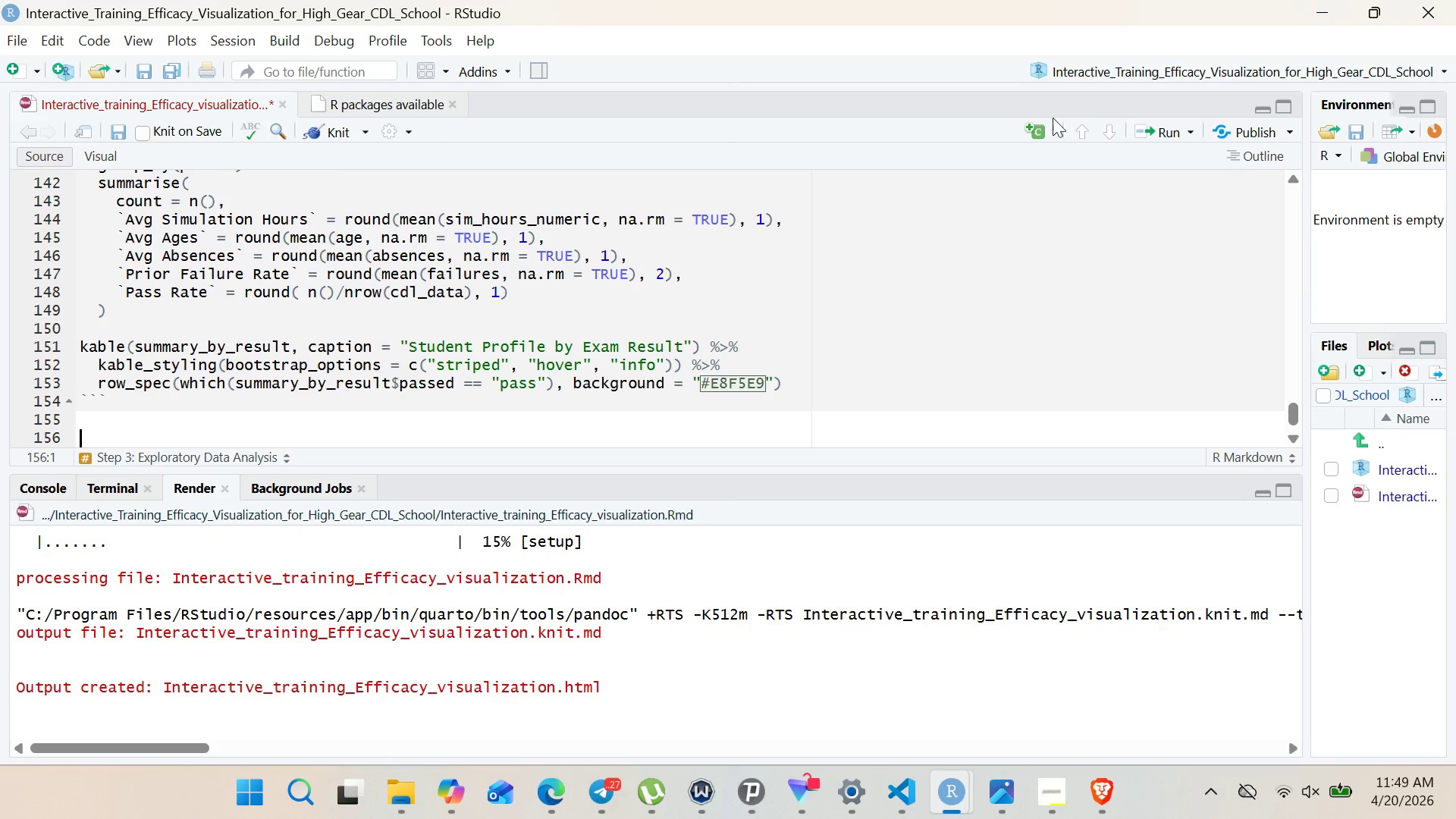 
left_click([1050, 132])
 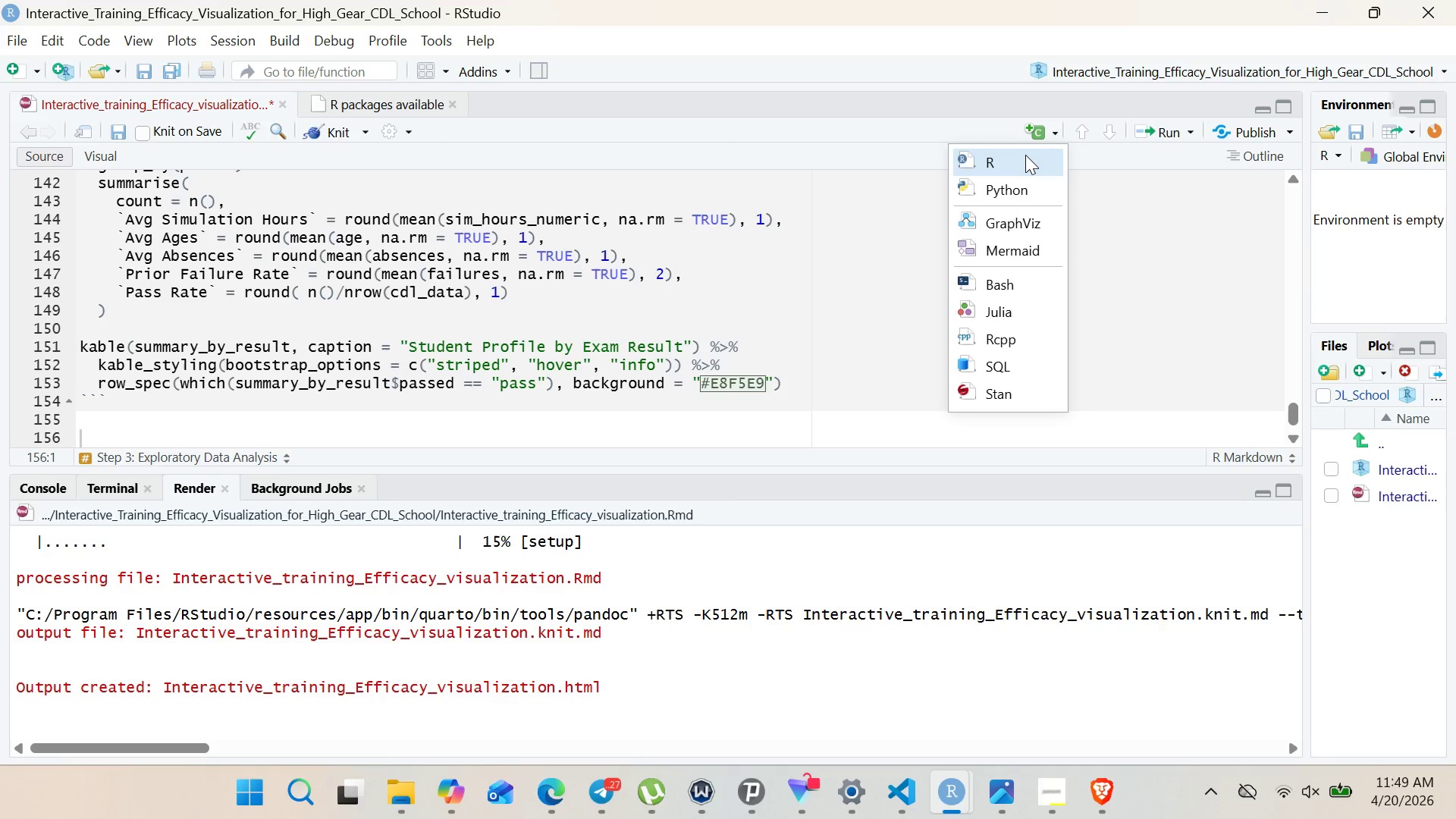 
left_click([1025, 155])
 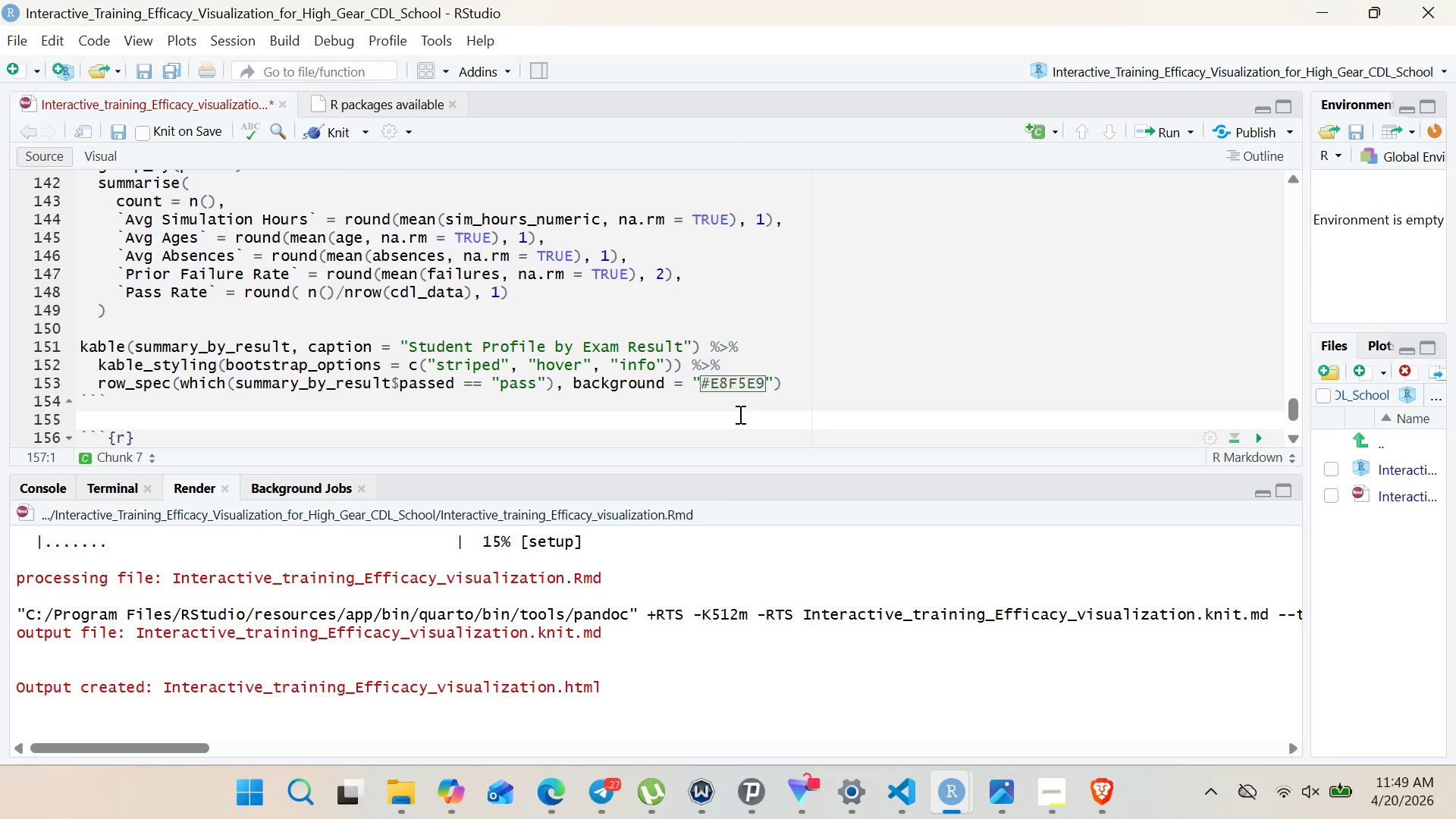 
left_click([736, 420])
 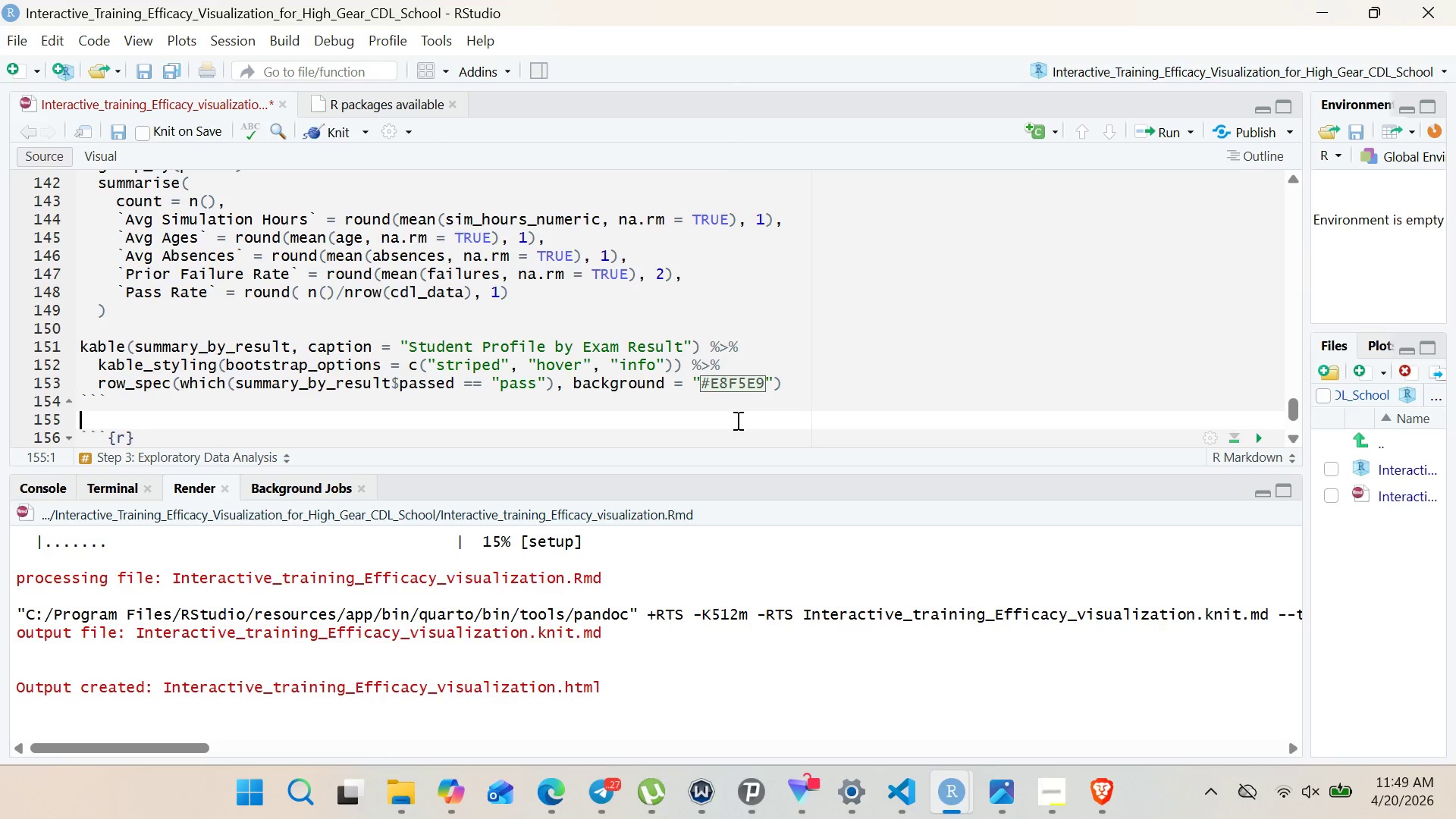 
key(Enter)
 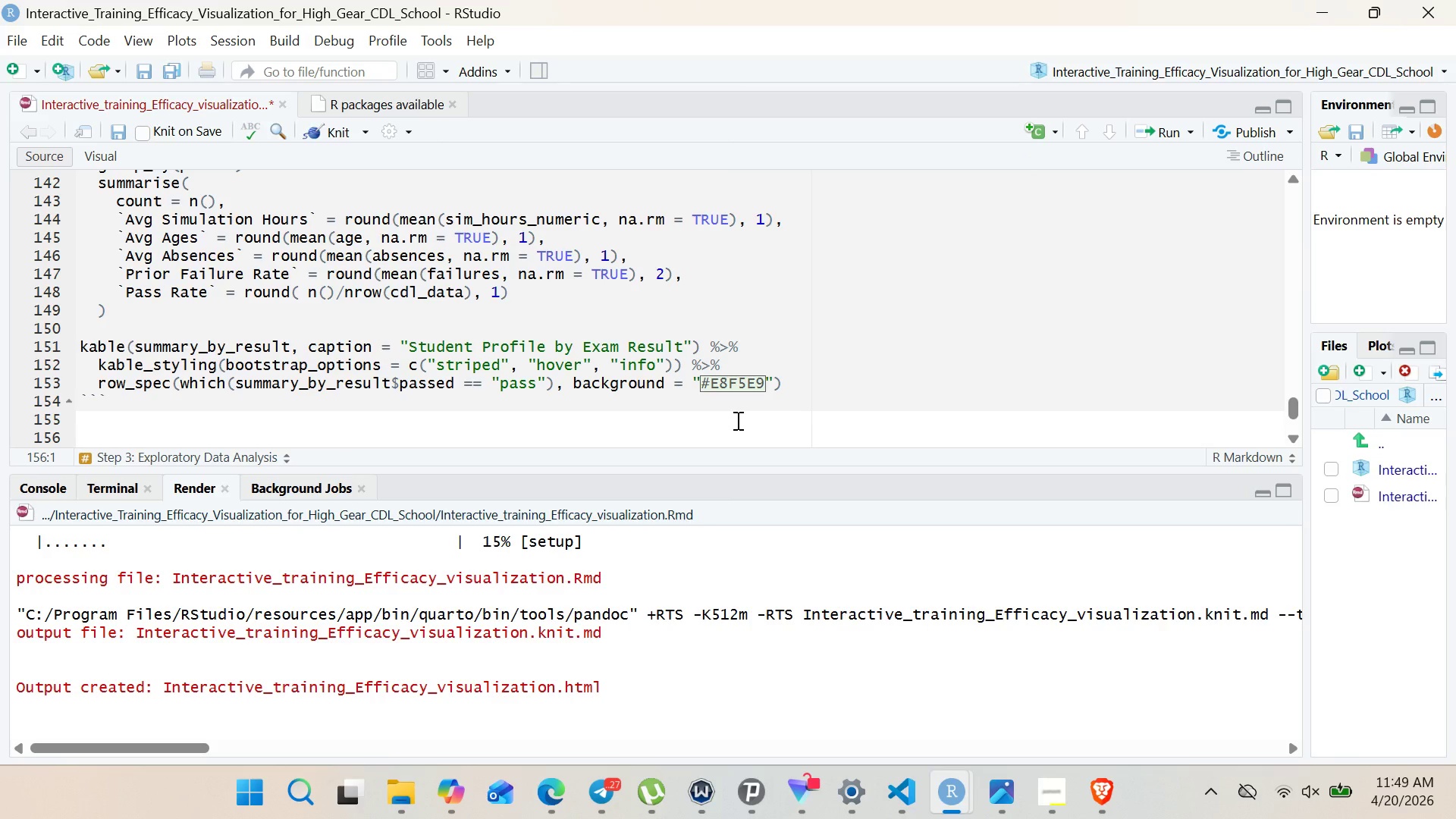 
type(## Step 4: Interactive Visualization 1 - Scatter Plot)
 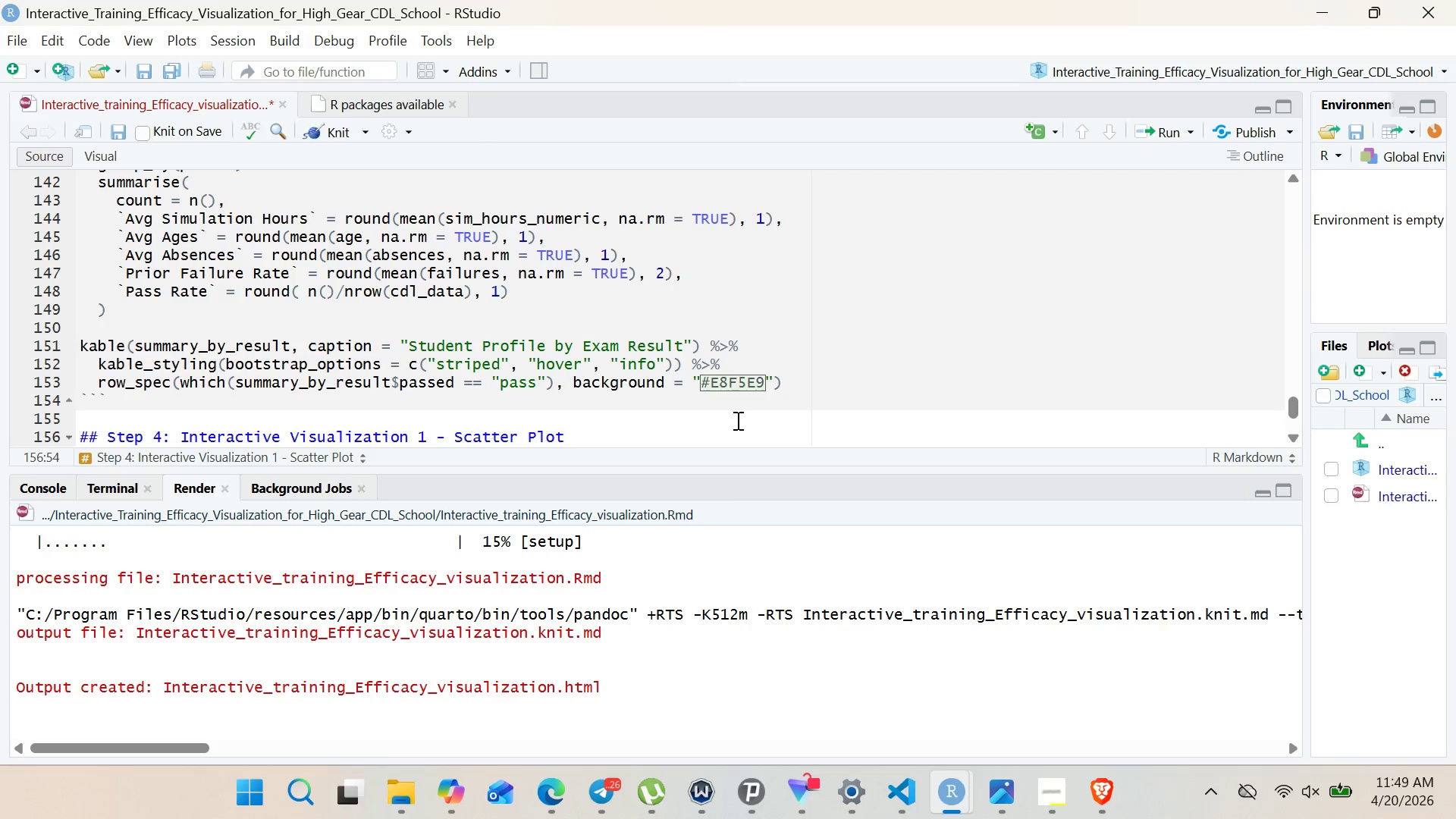 
key(Enter)
 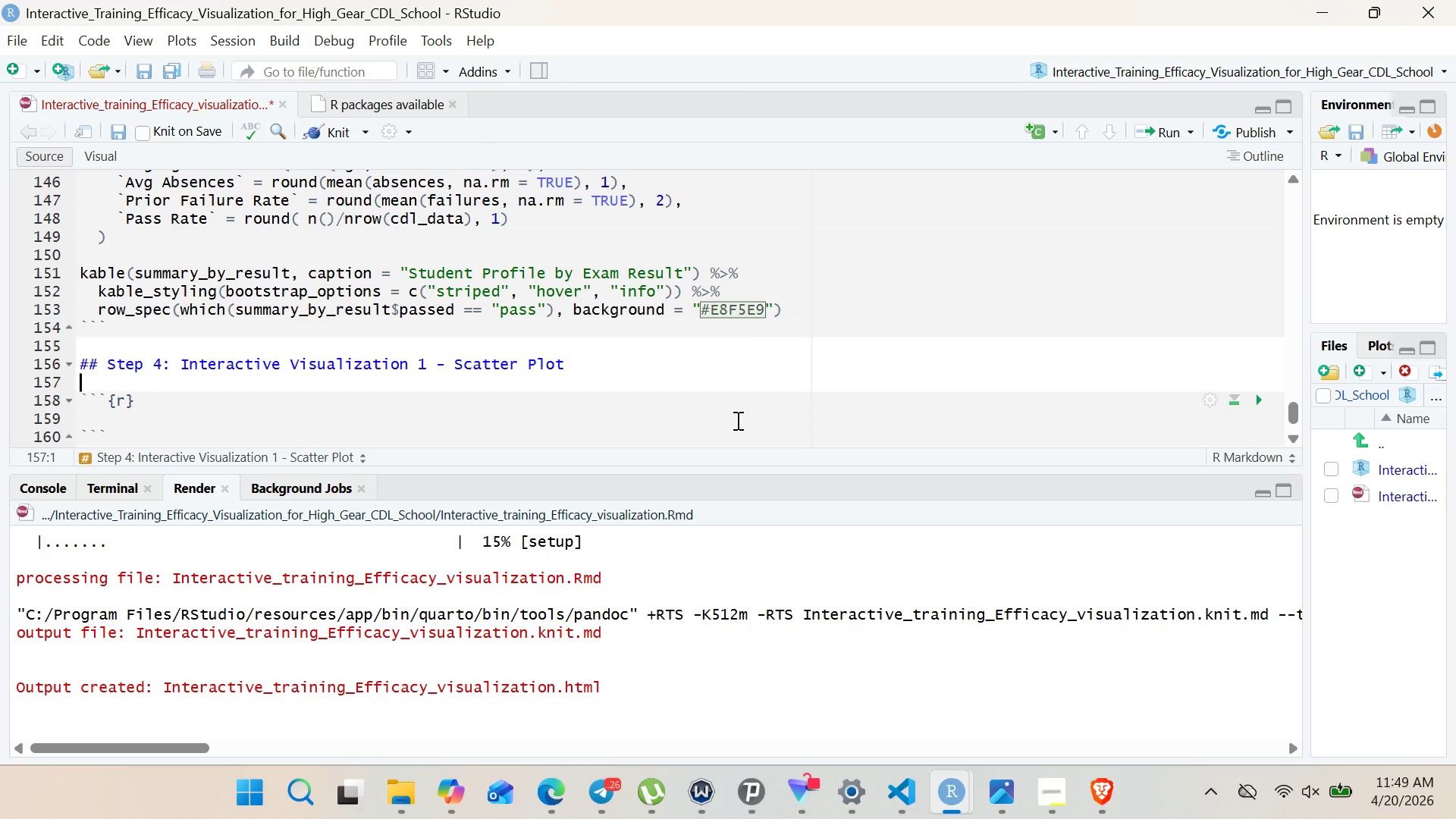 
wait(5.56)
 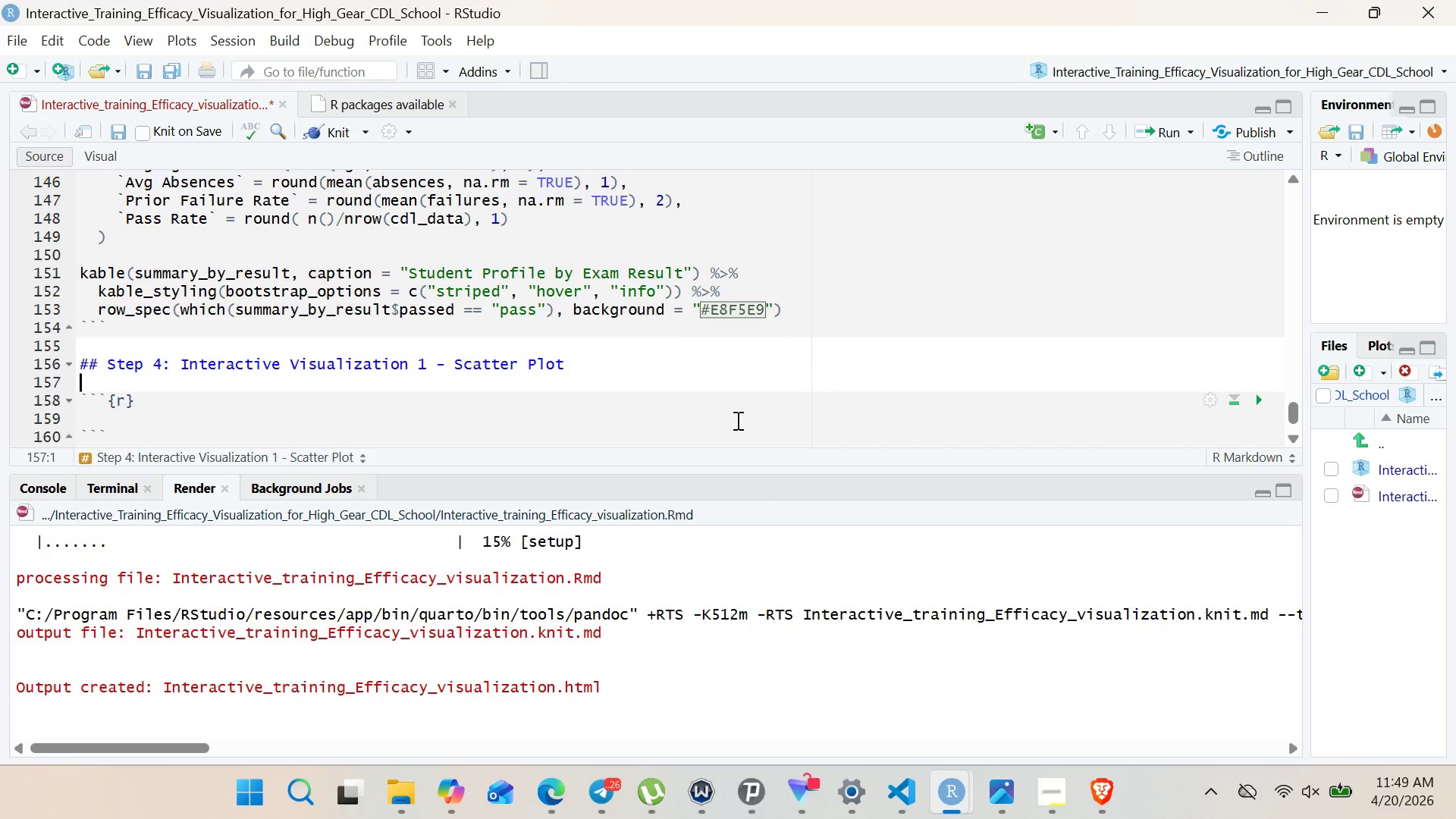 
type(88 s)
key(Backspace)
key(Backspace)
type(Relationsip between Simulation Training Hours and Exam Scores88)
 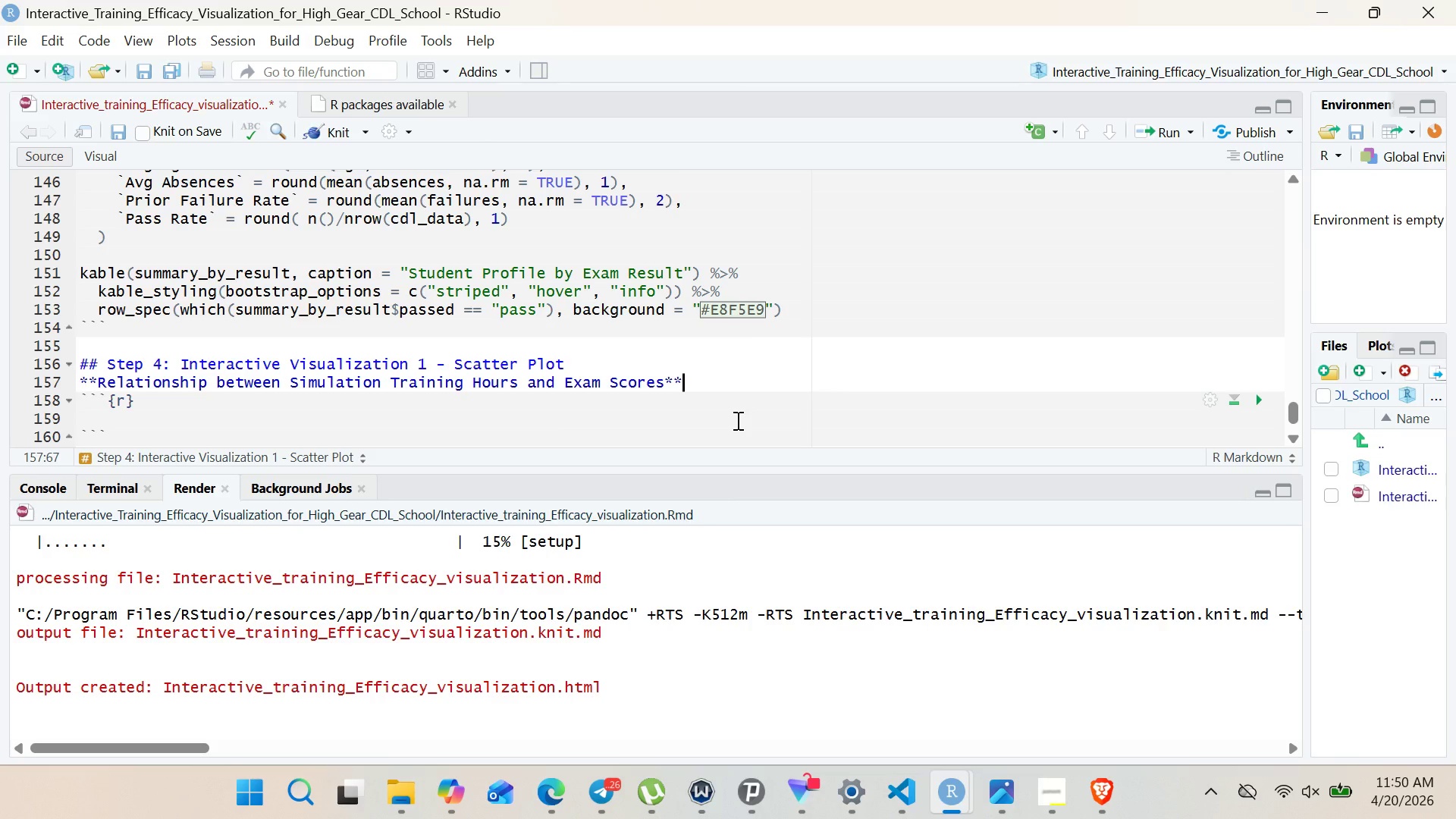 
left_click([121, 366])
 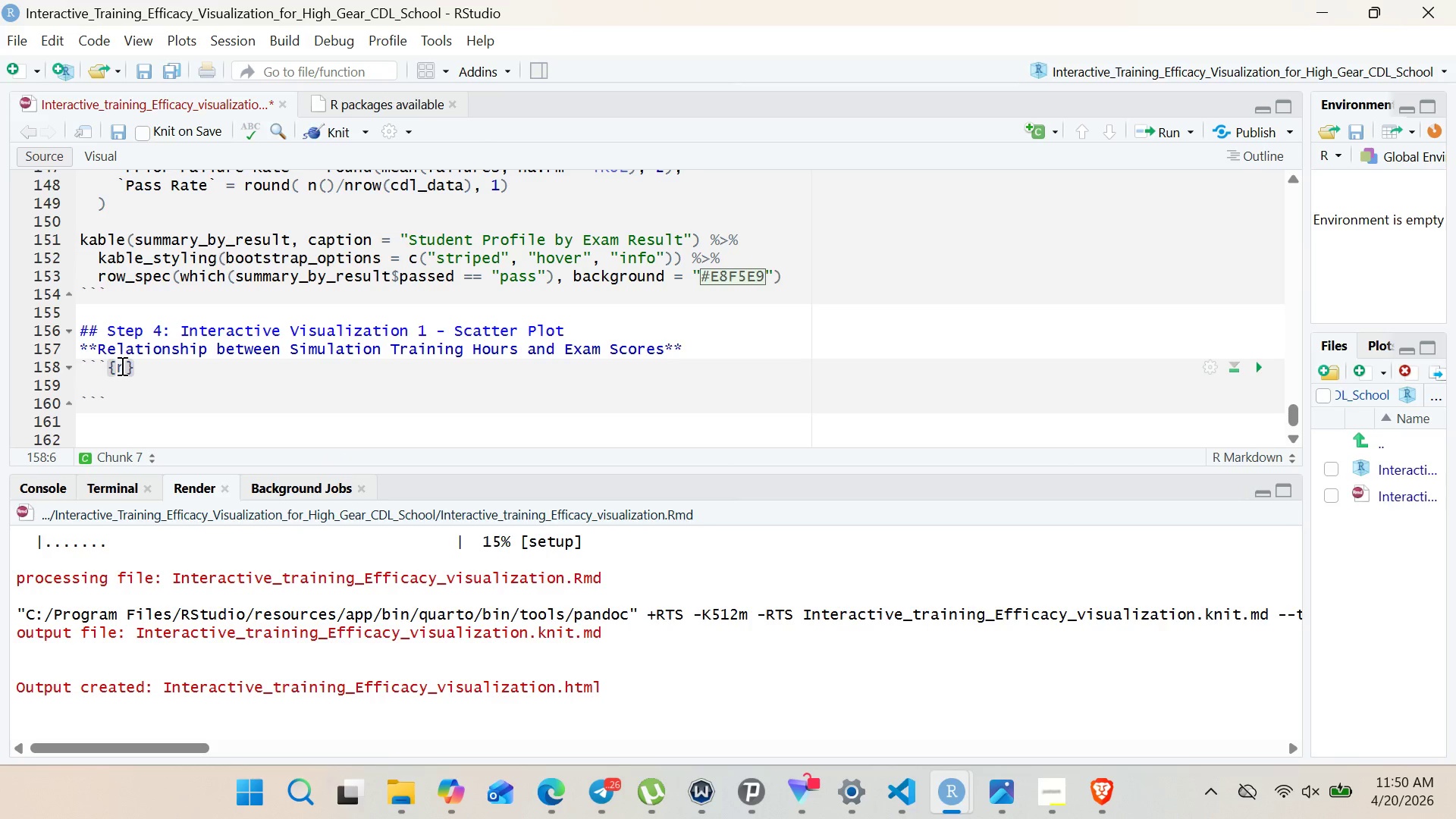 
type( step4-interactive-scatter, fig,)
key(Backspace)
type(.cap= )
key(Backspace)
type("")
 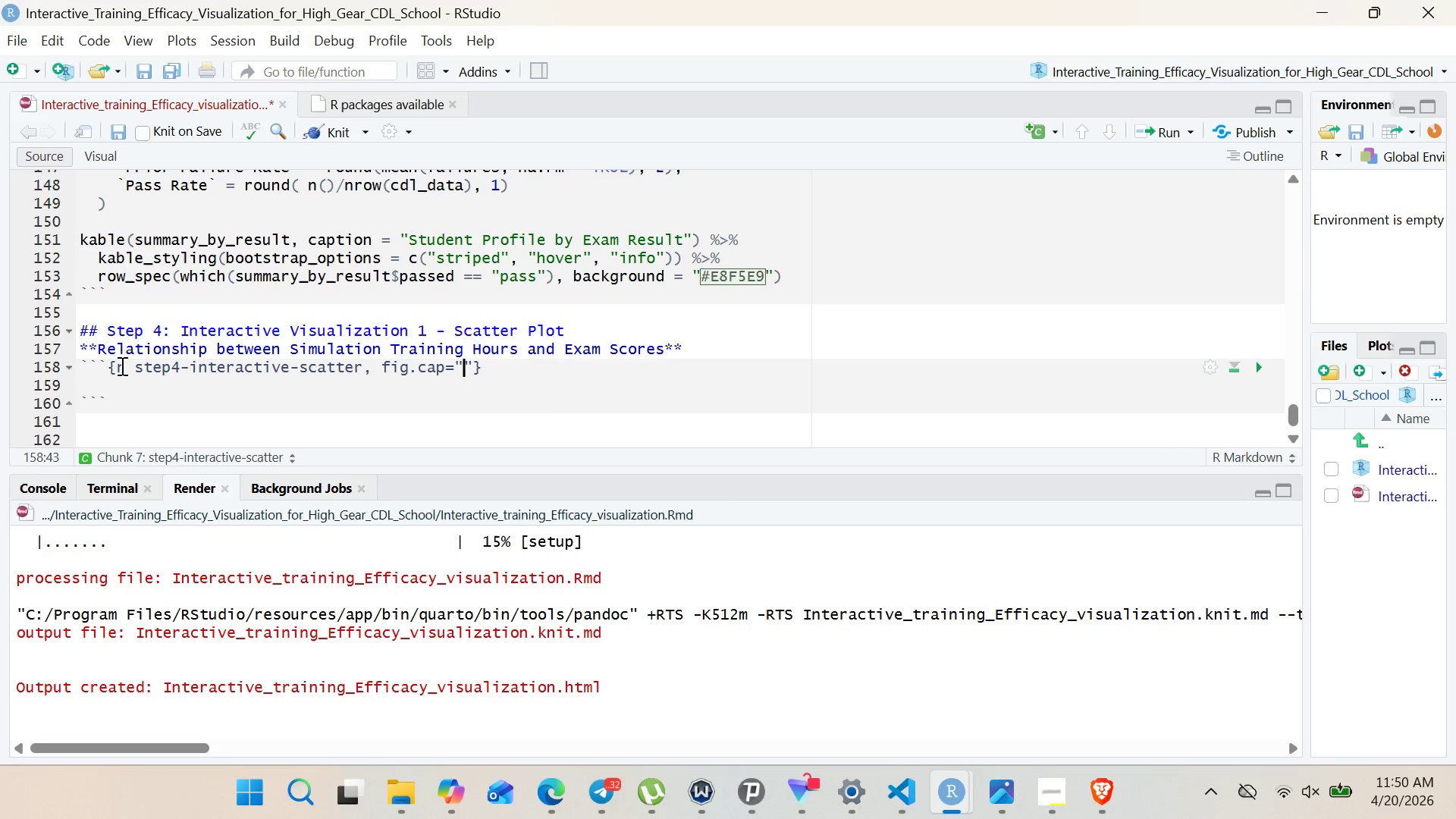 
 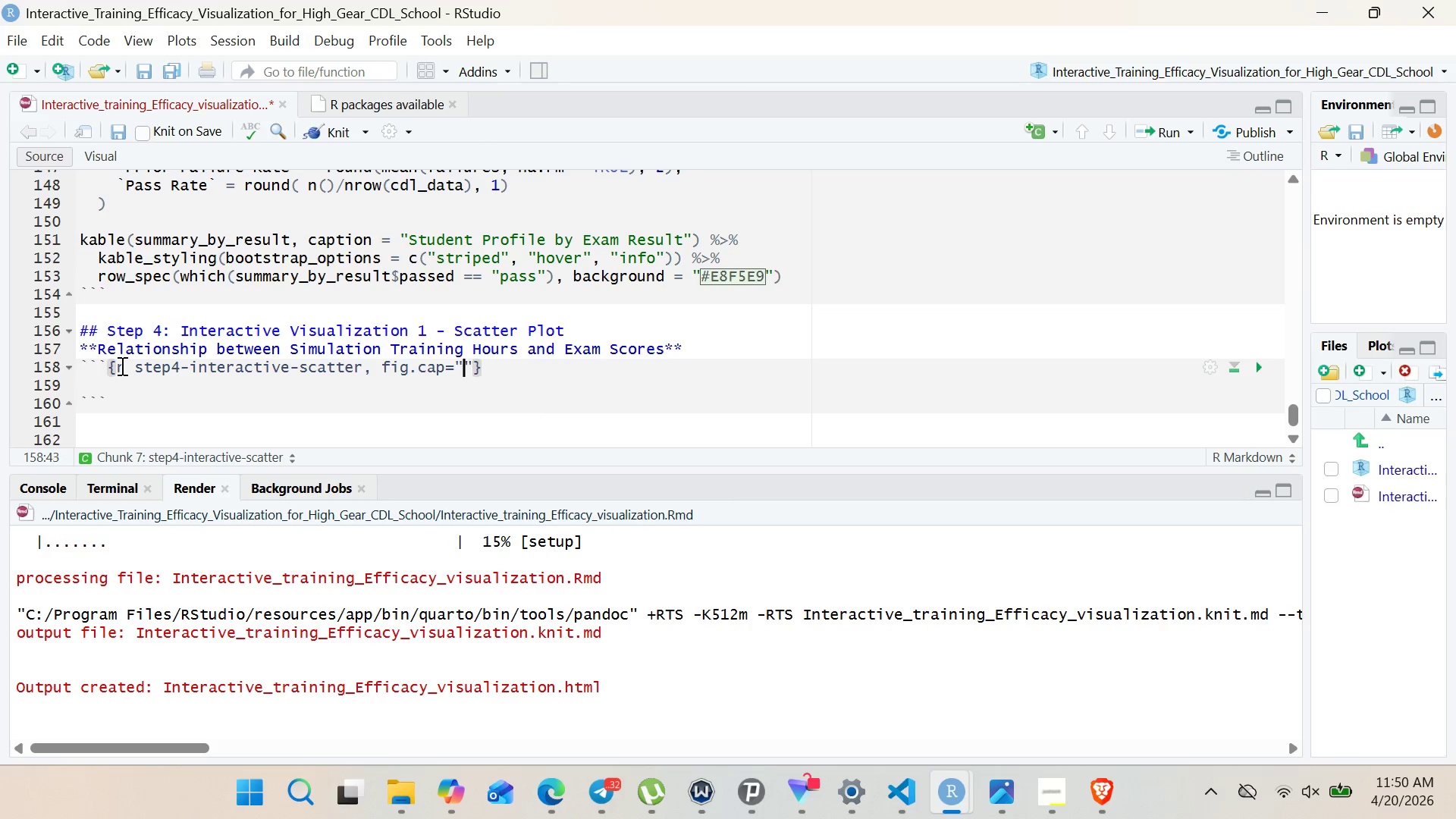 
key(ArrowLeft)
 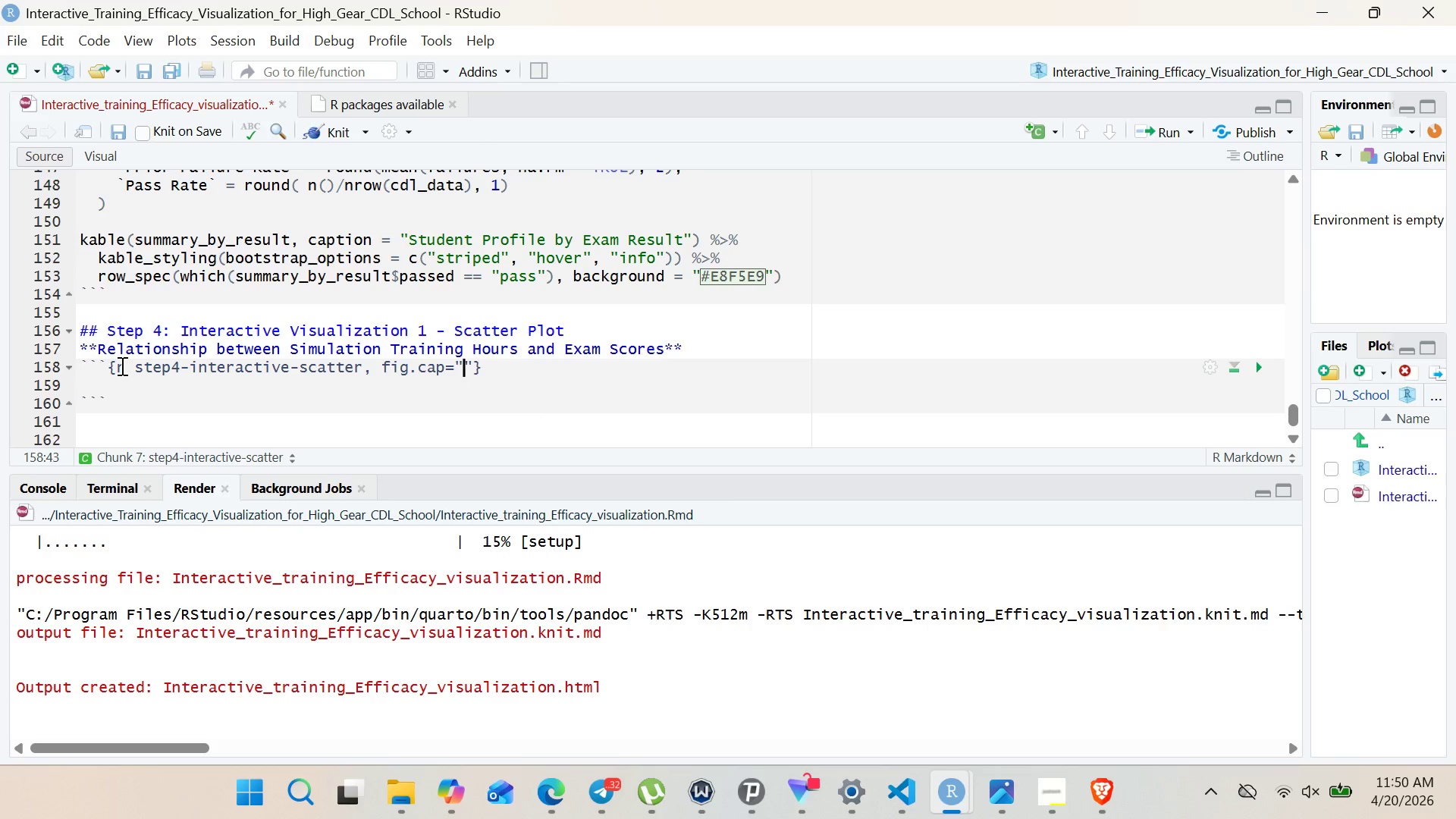 
type(Interactive Scatter Plot: Training Hours vs Exam Score)
 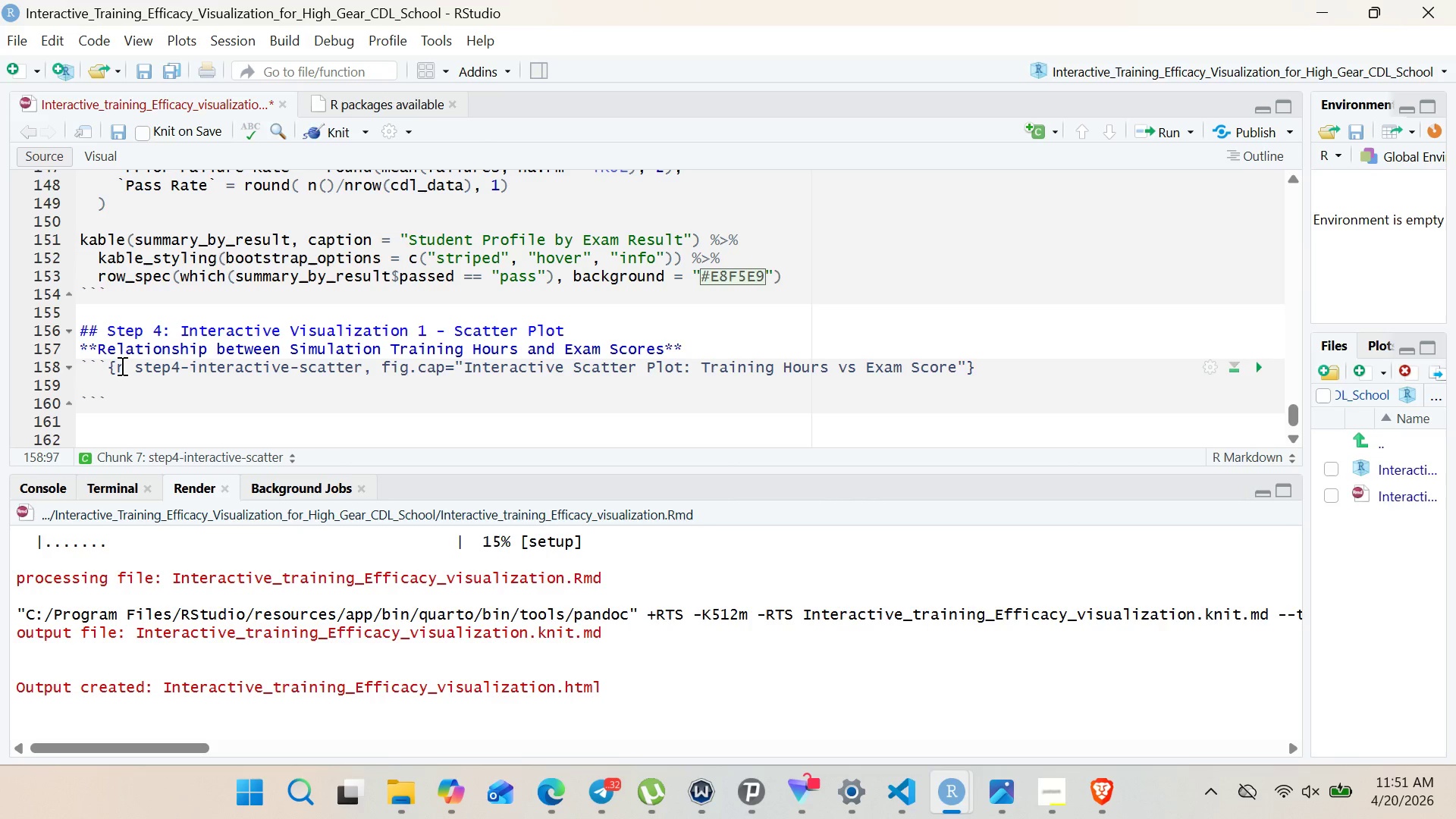 
key(ArrowRight)
 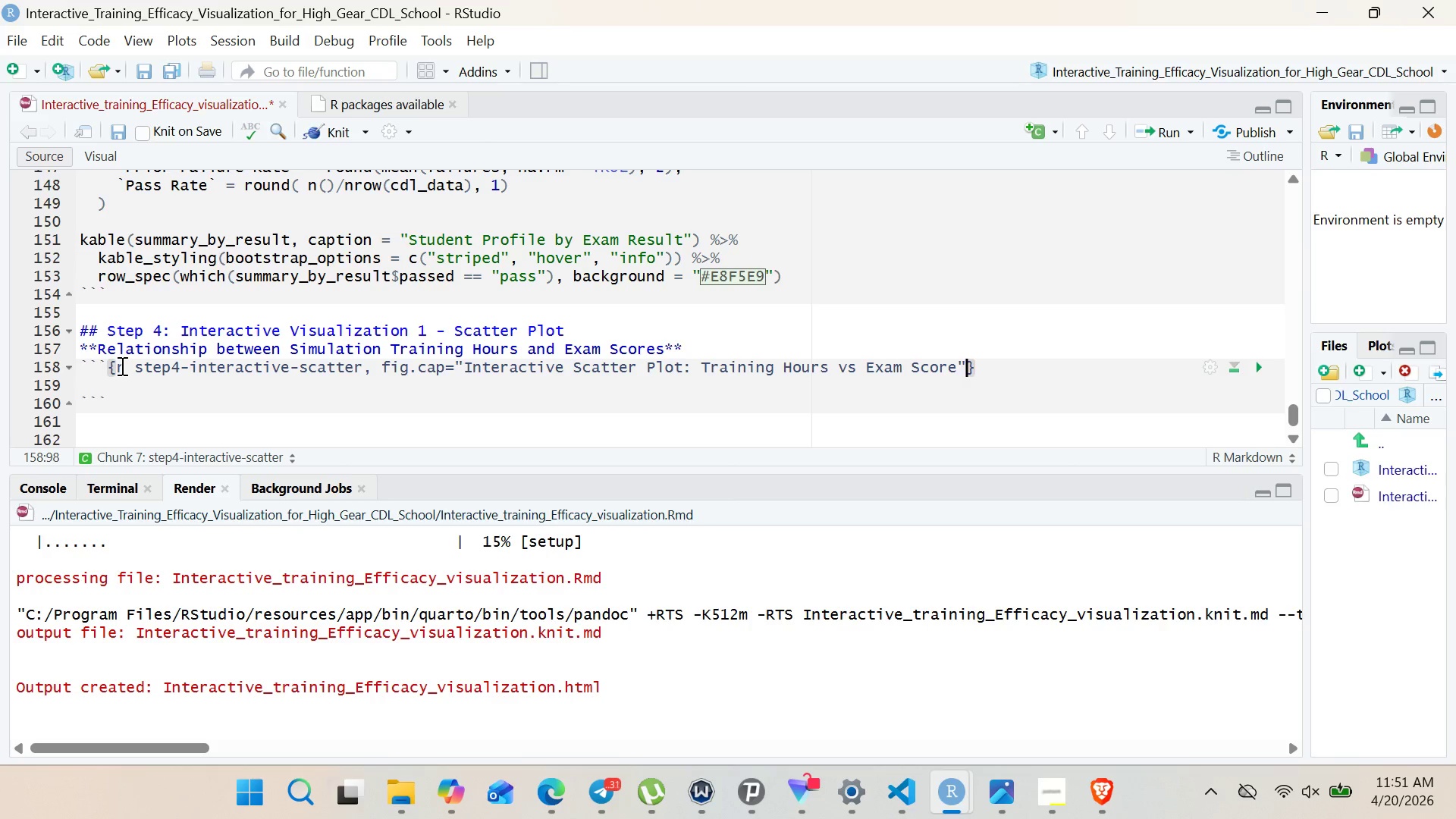 
key(ArrowRight)
 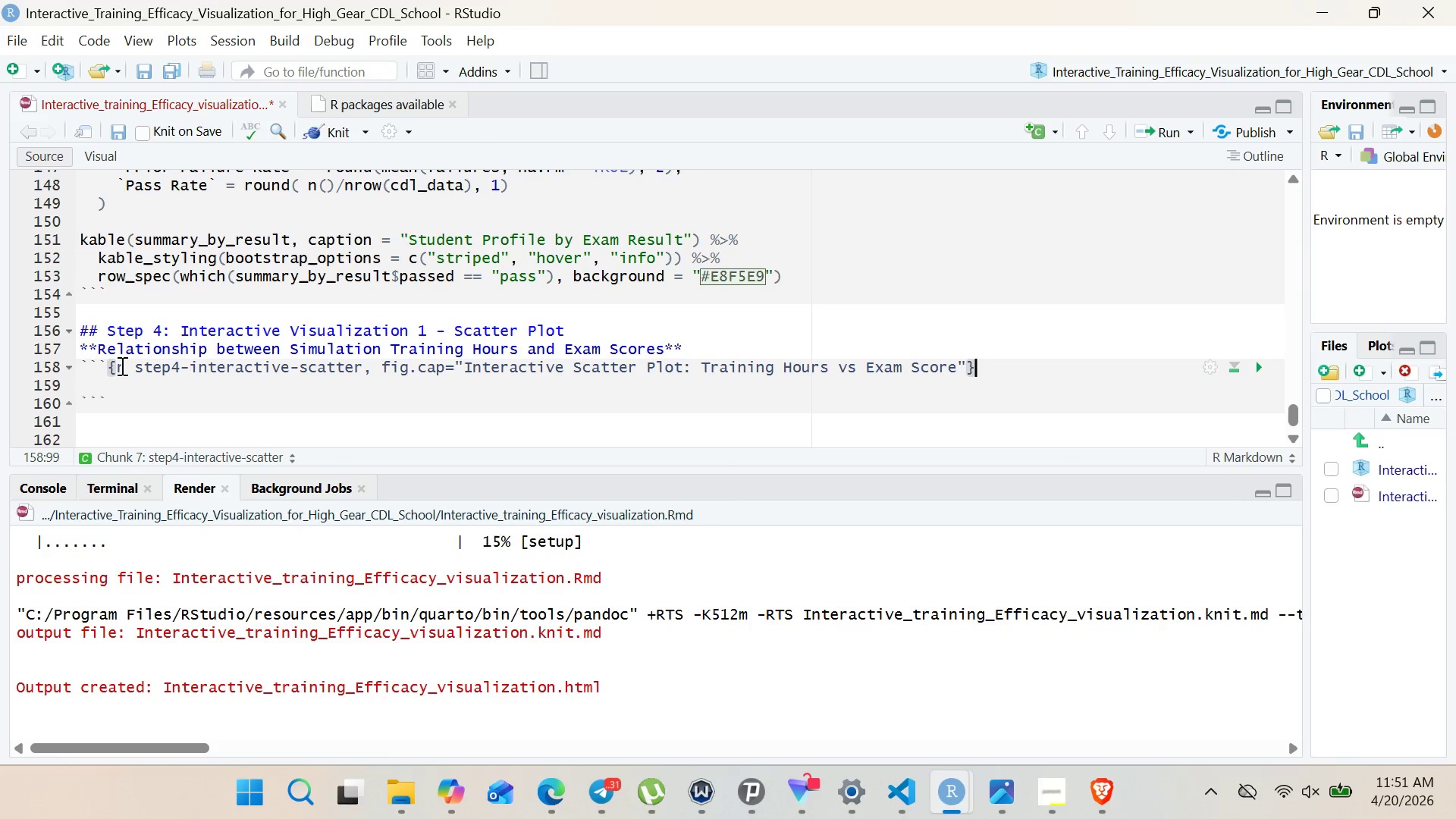 
key(Enter)
 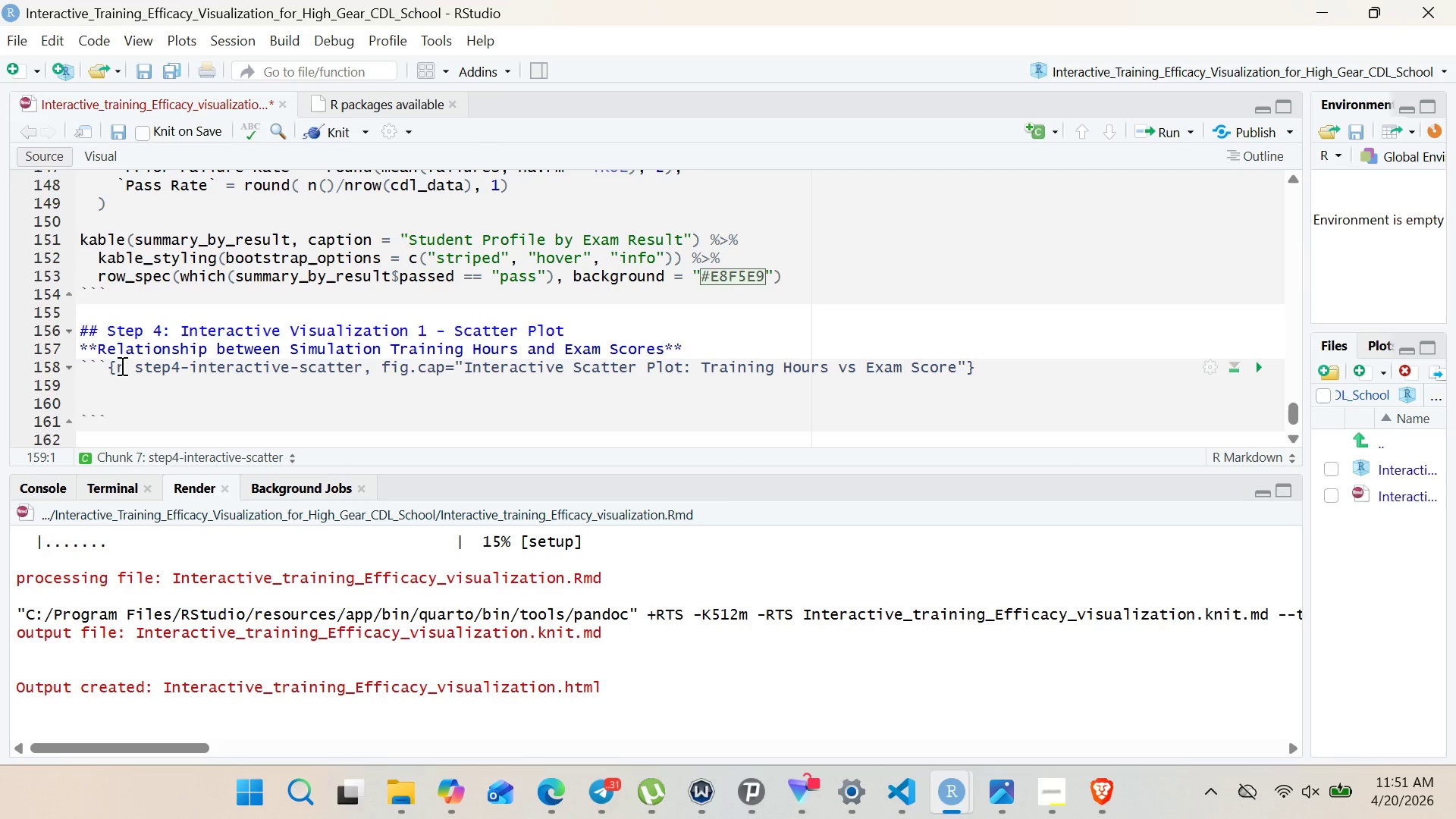 
type(# Create interactive scatter plot)
 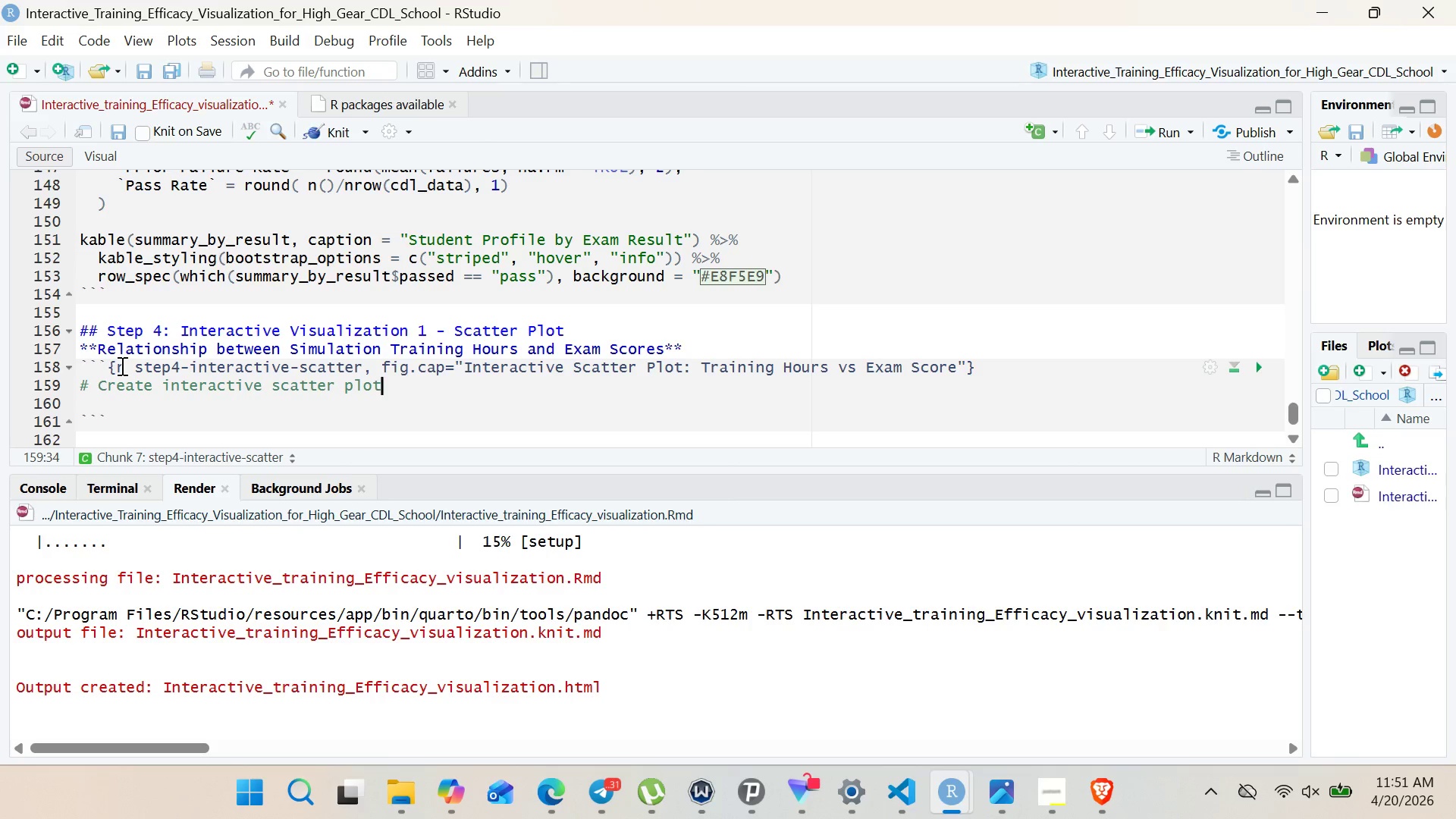 
key(Enter)
 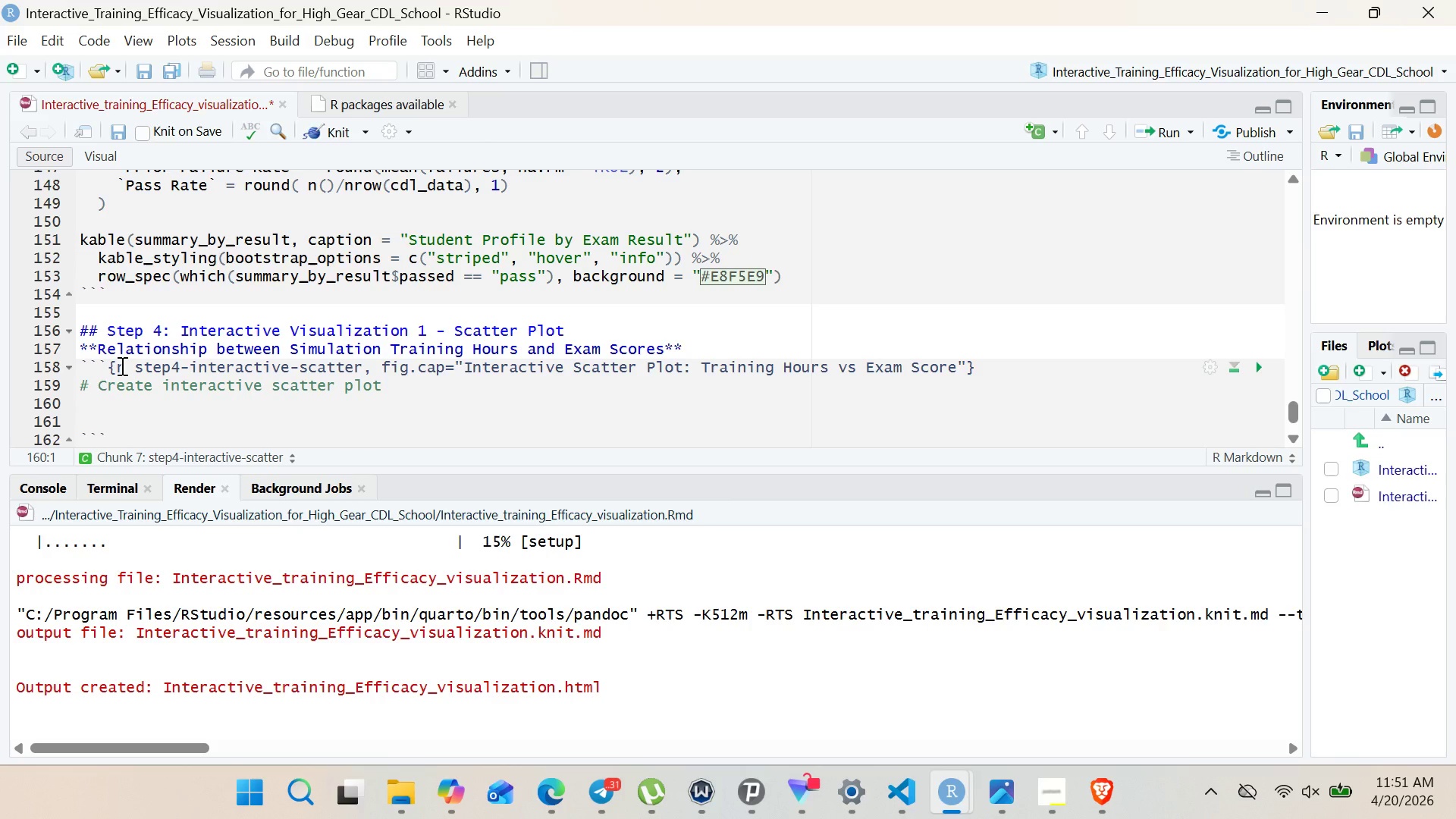 
type(scatter)
 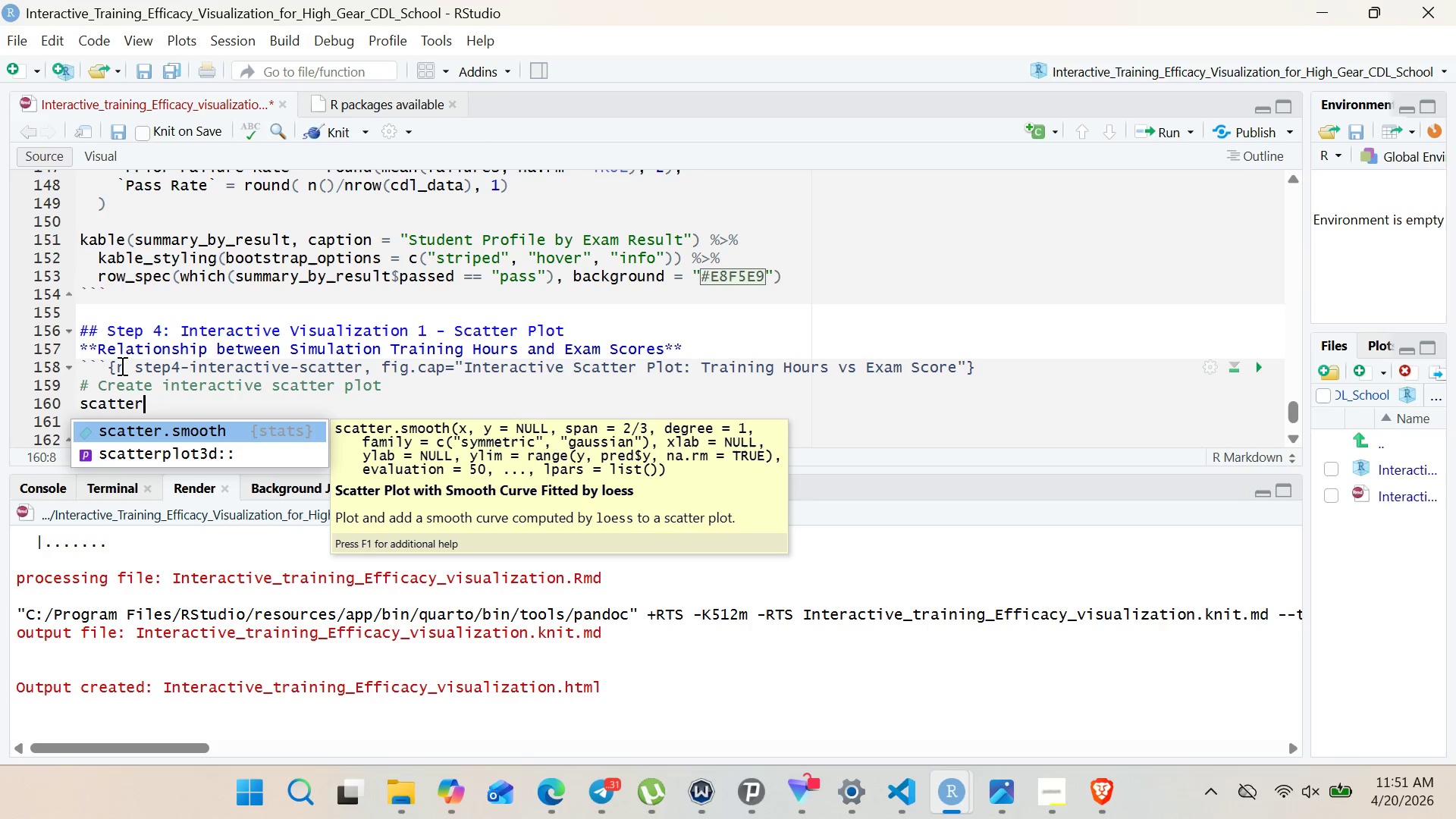 
type(_plot)
 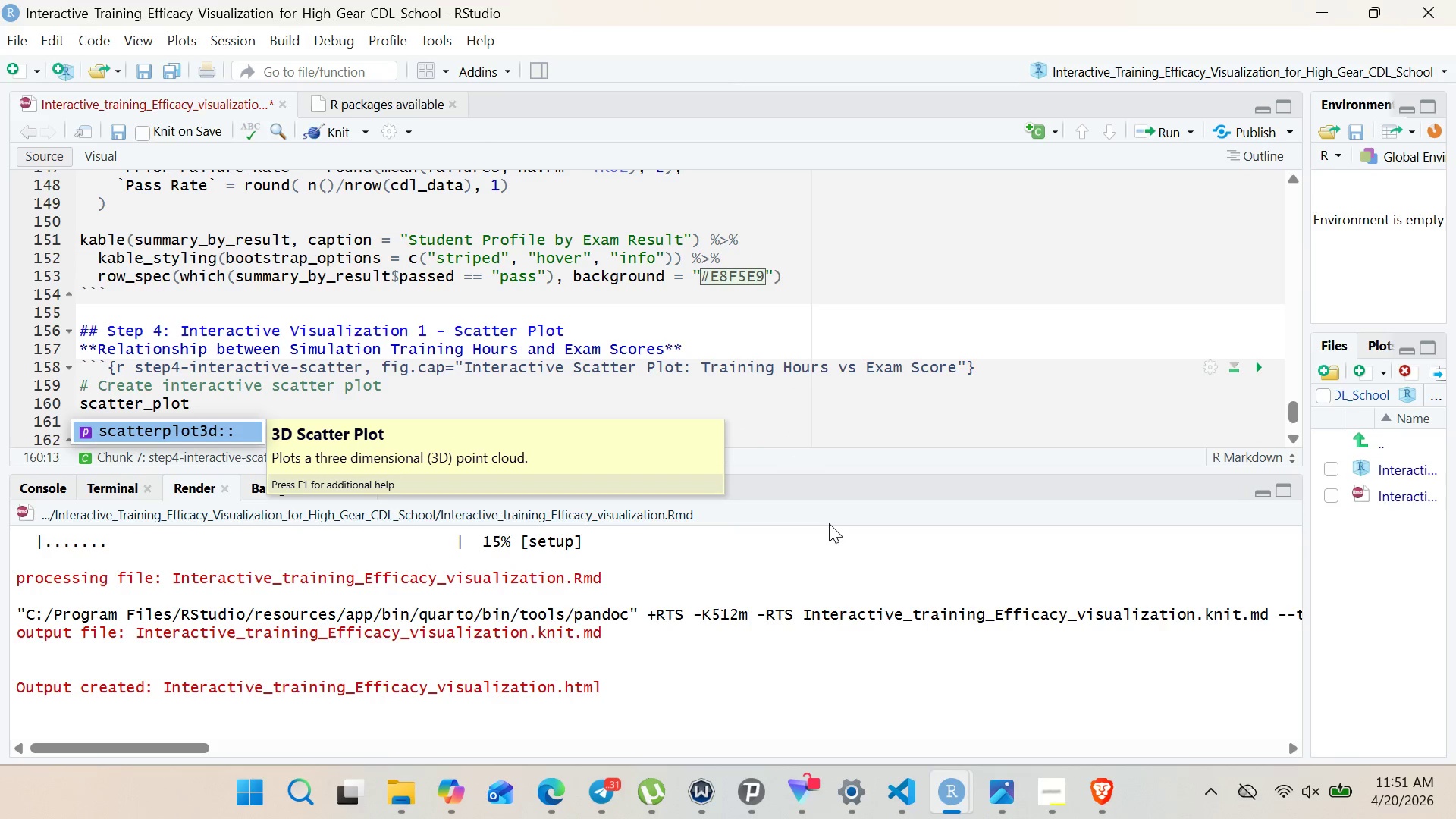 
type( ,- plot_LY()
 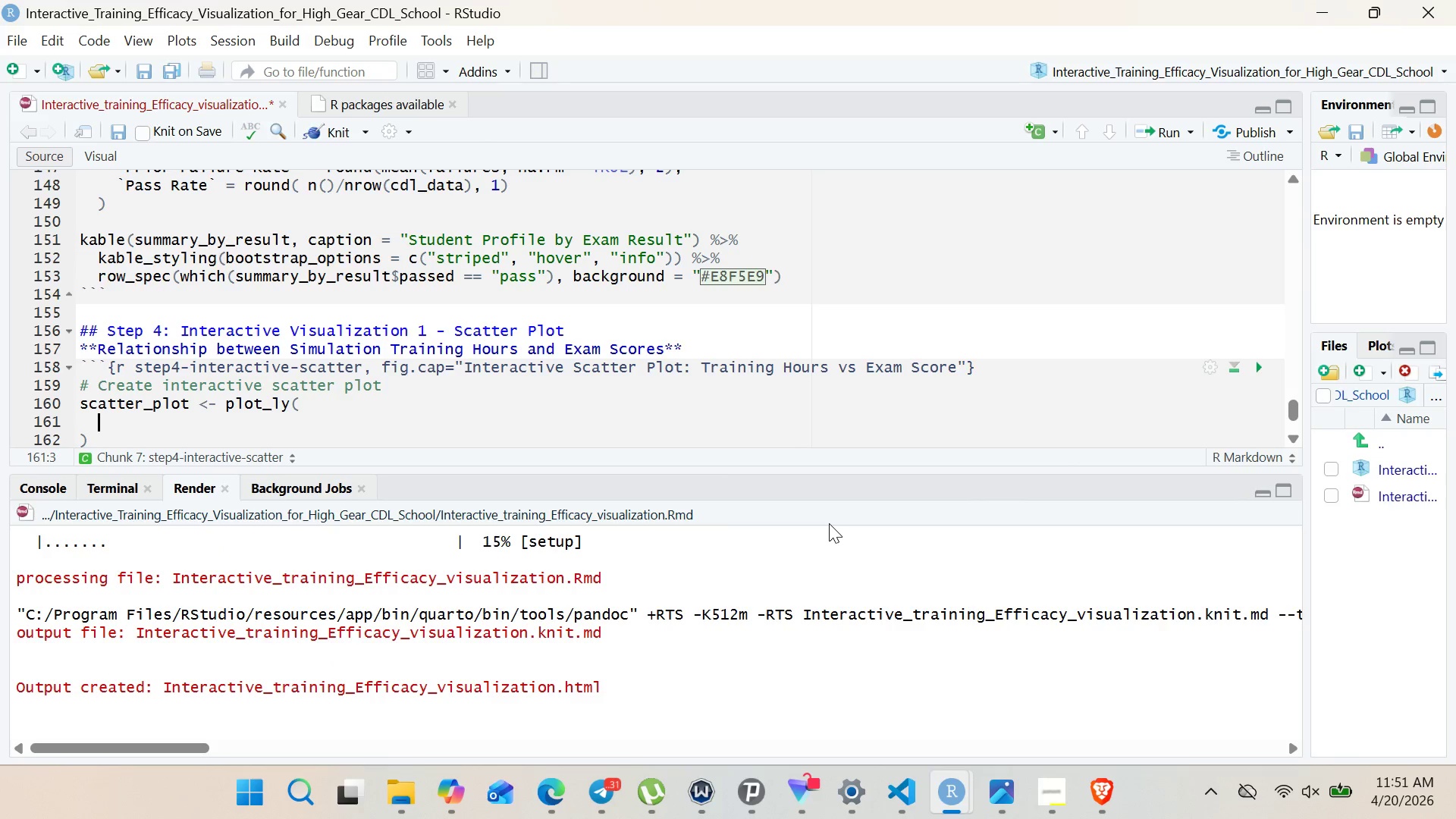 
 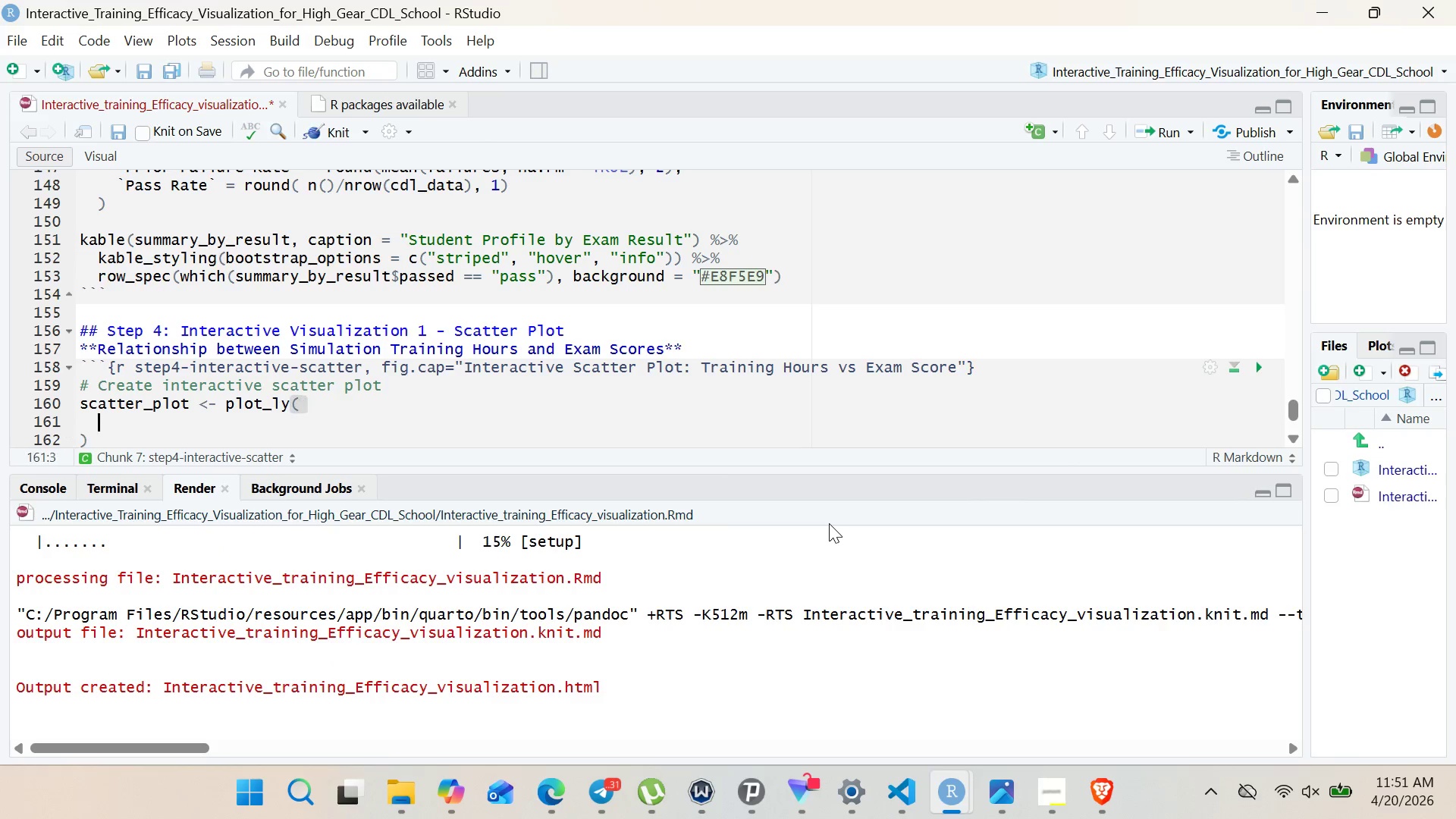 
key(Enter)
 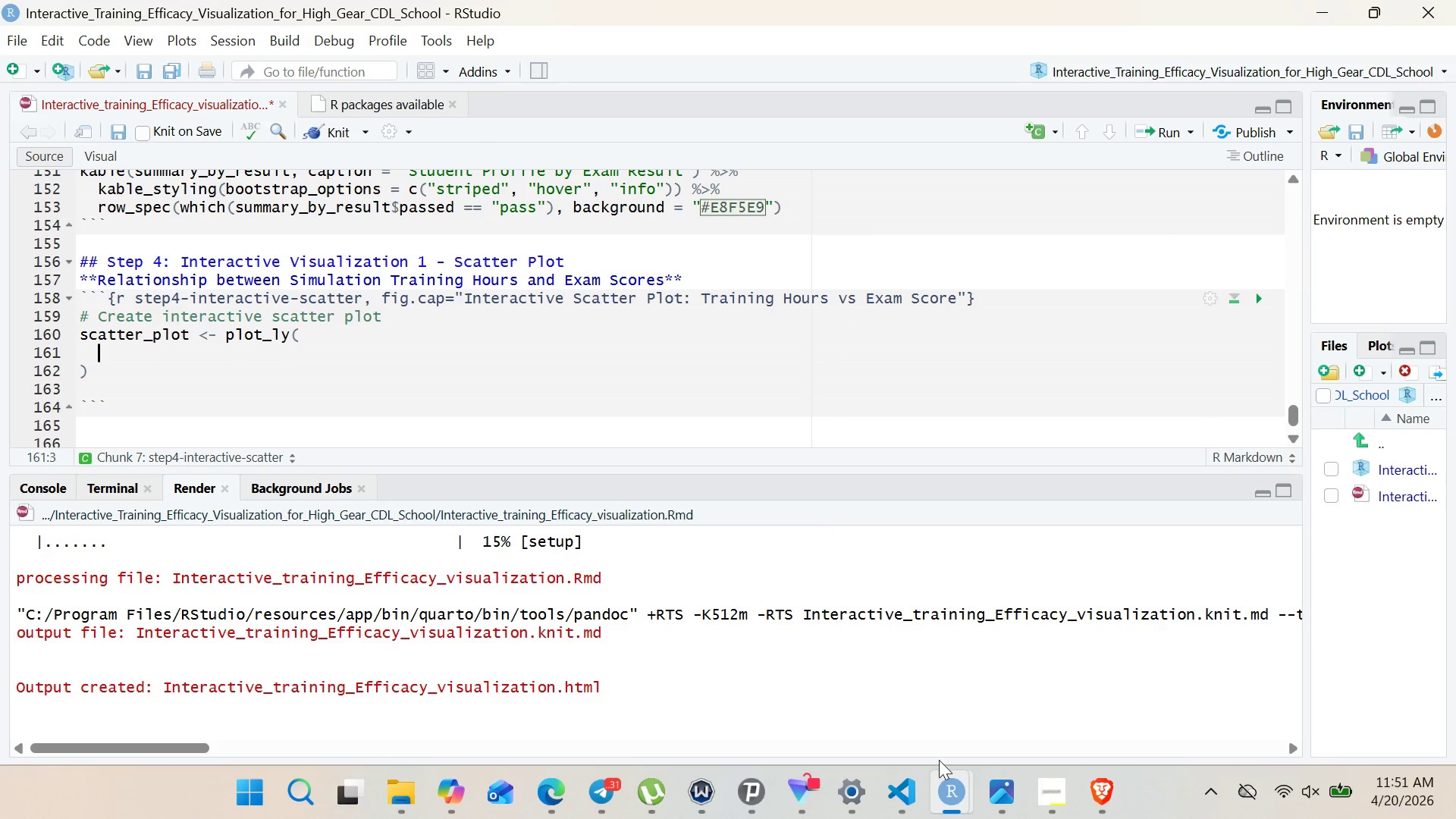 
left_click([1031, 796])